 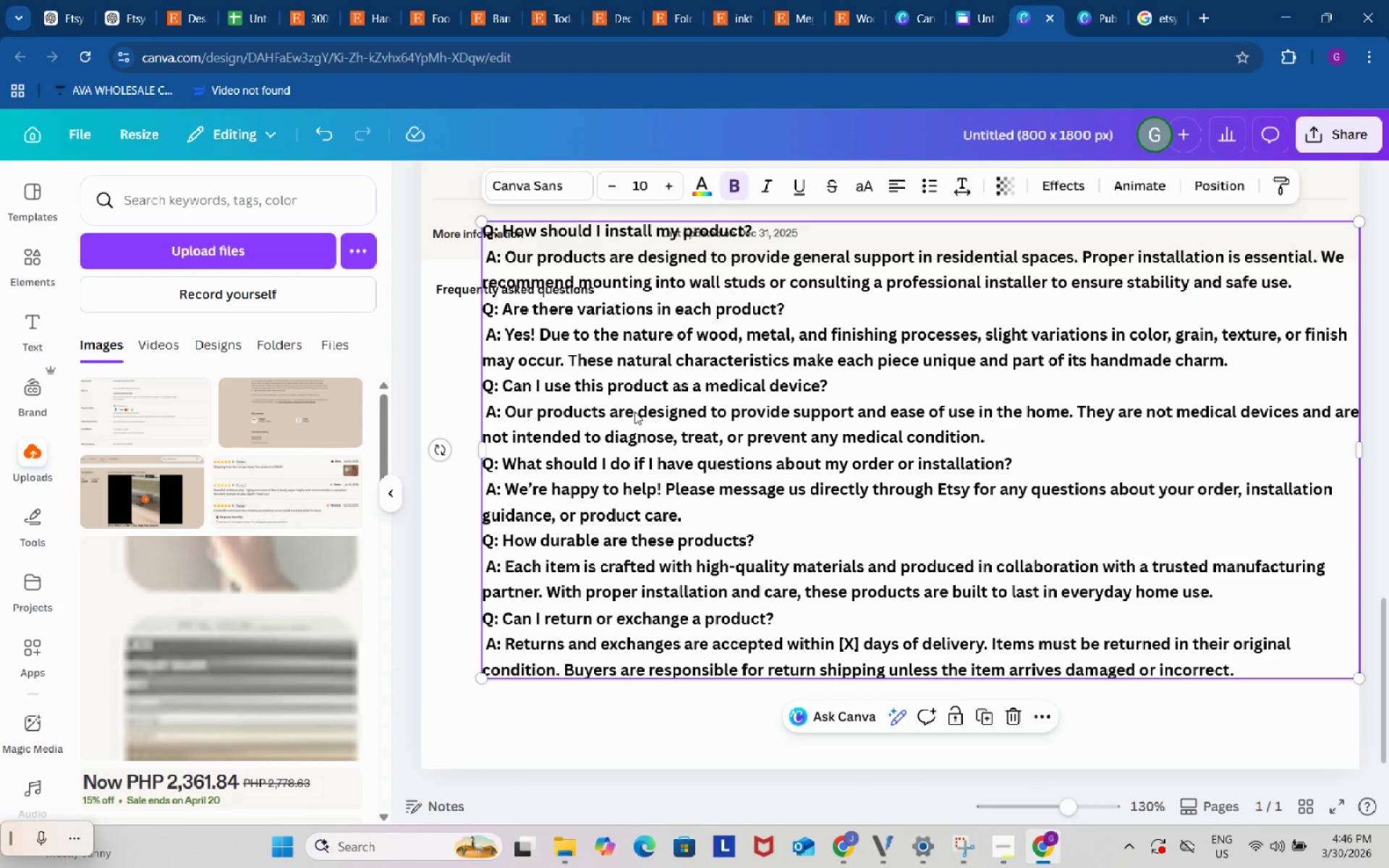 
double_click([634, 412])
 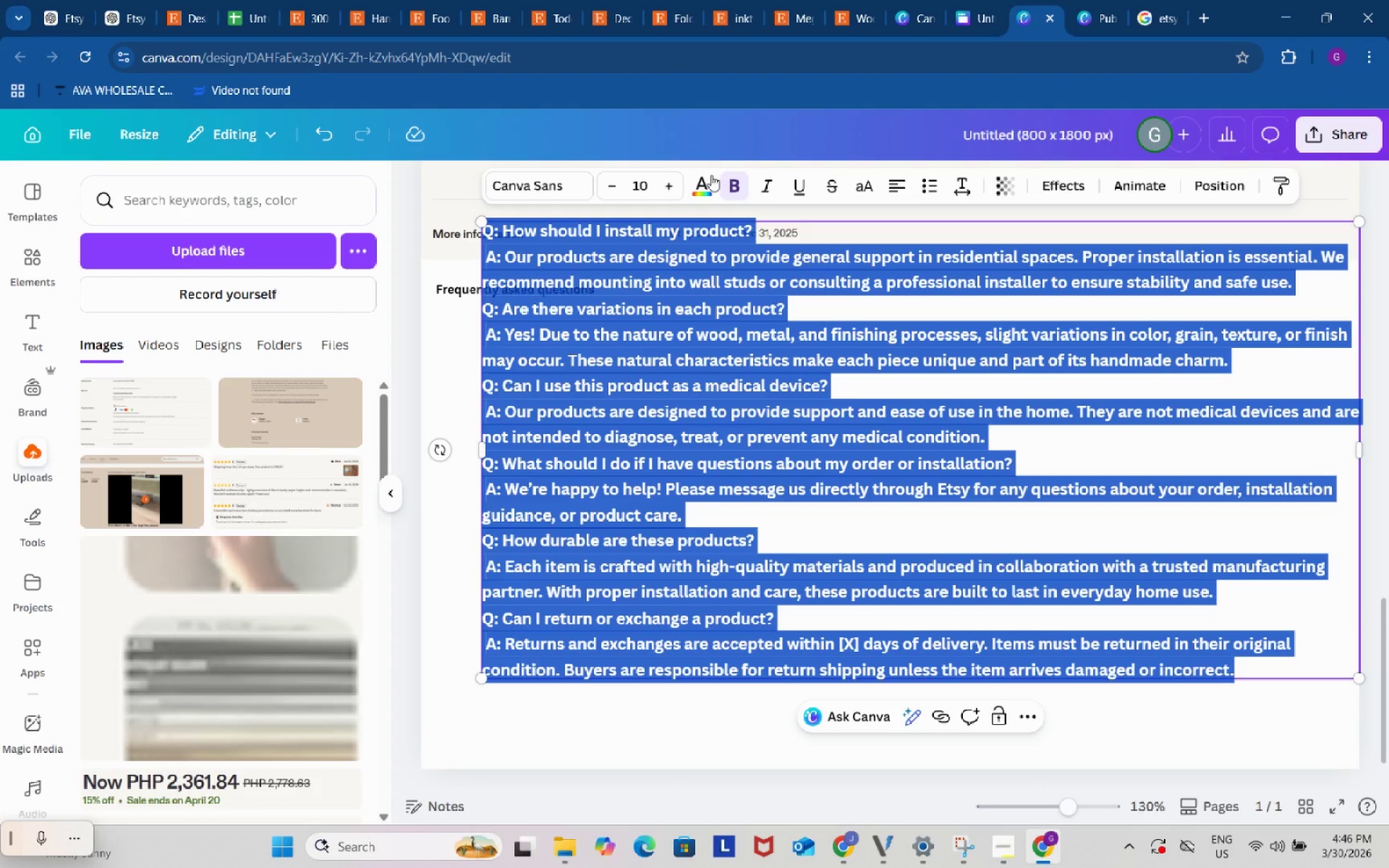 
left_click([734, 186])
 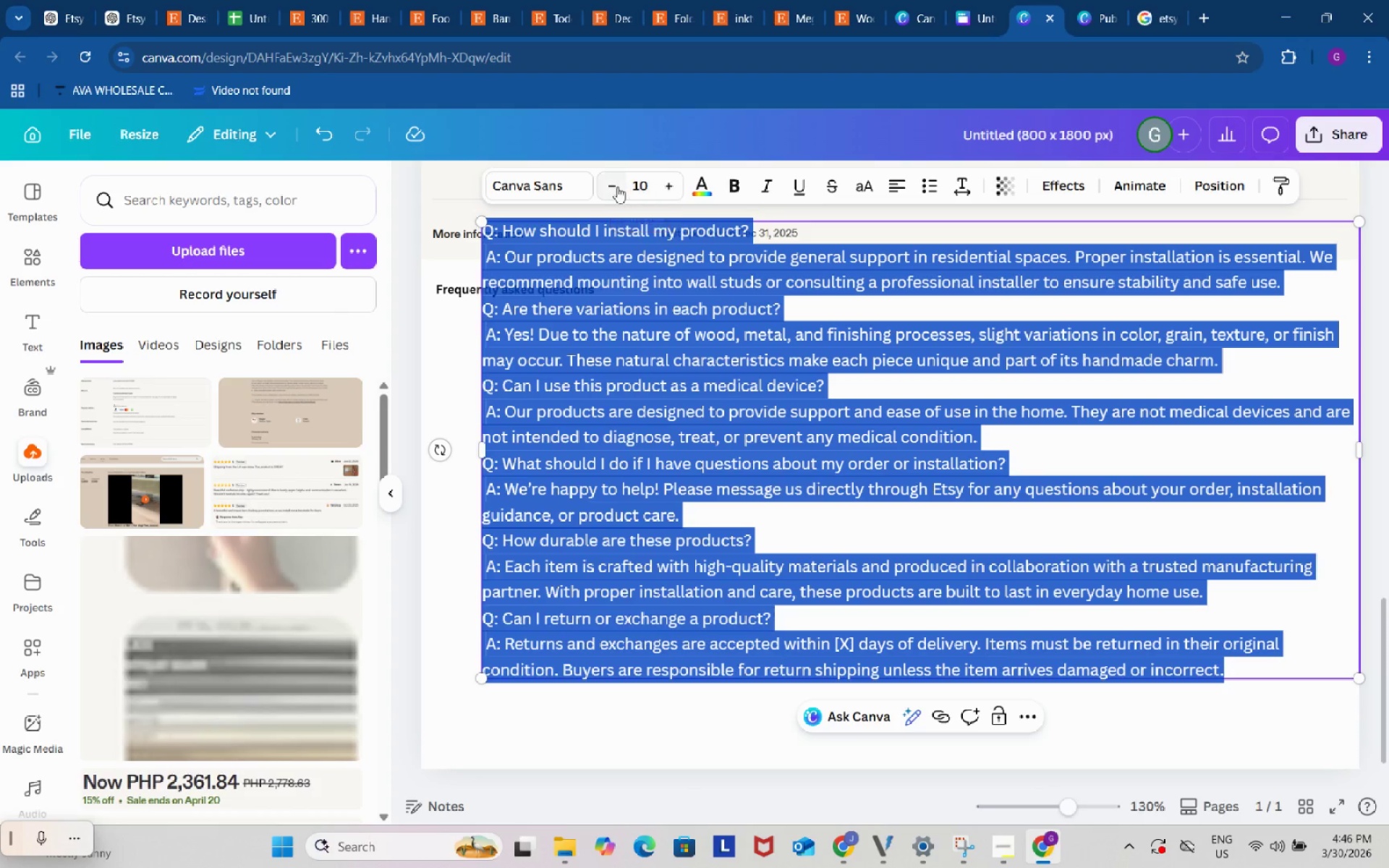 
left_click([613, 186])
 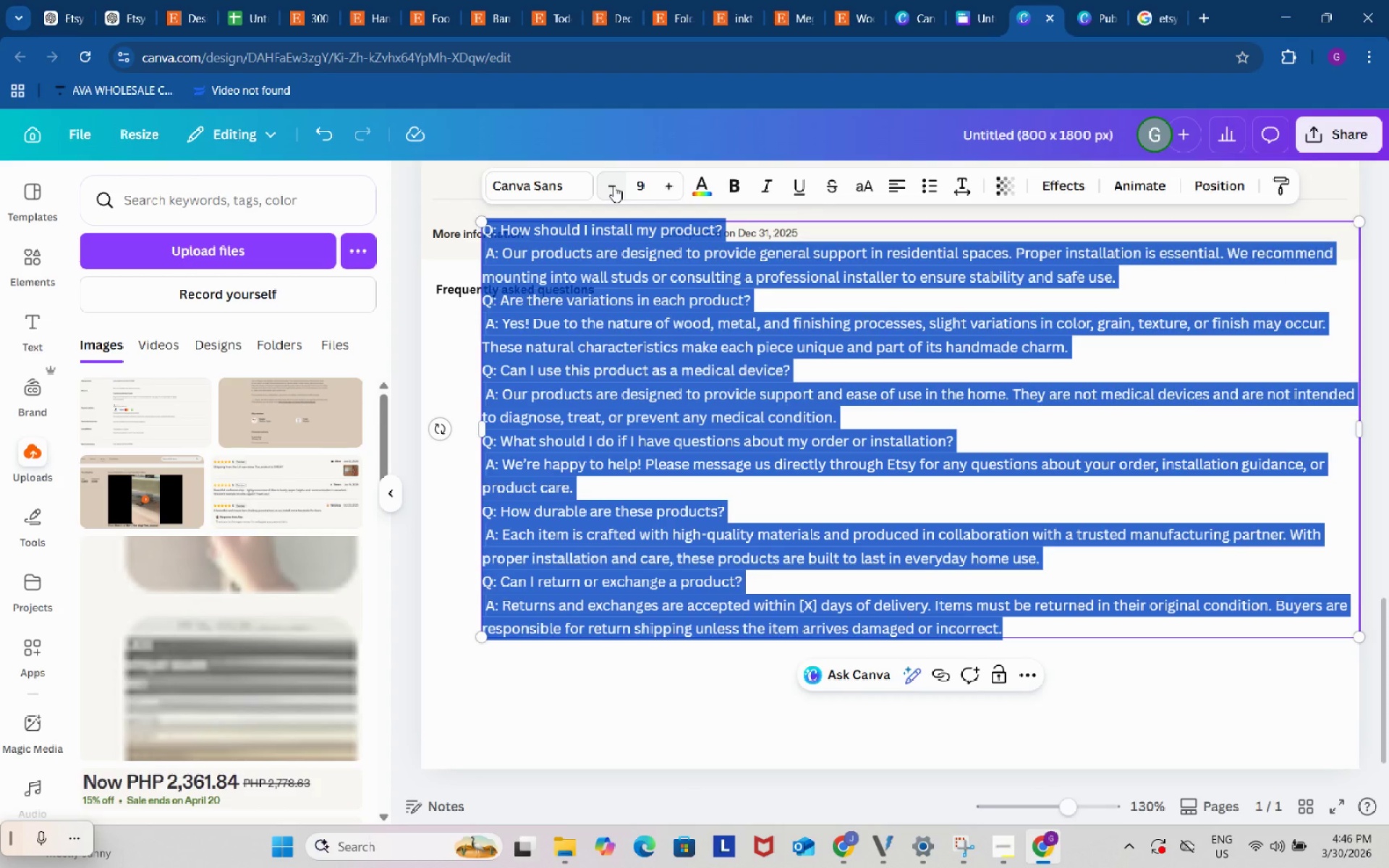 
left_click([613, 186])
 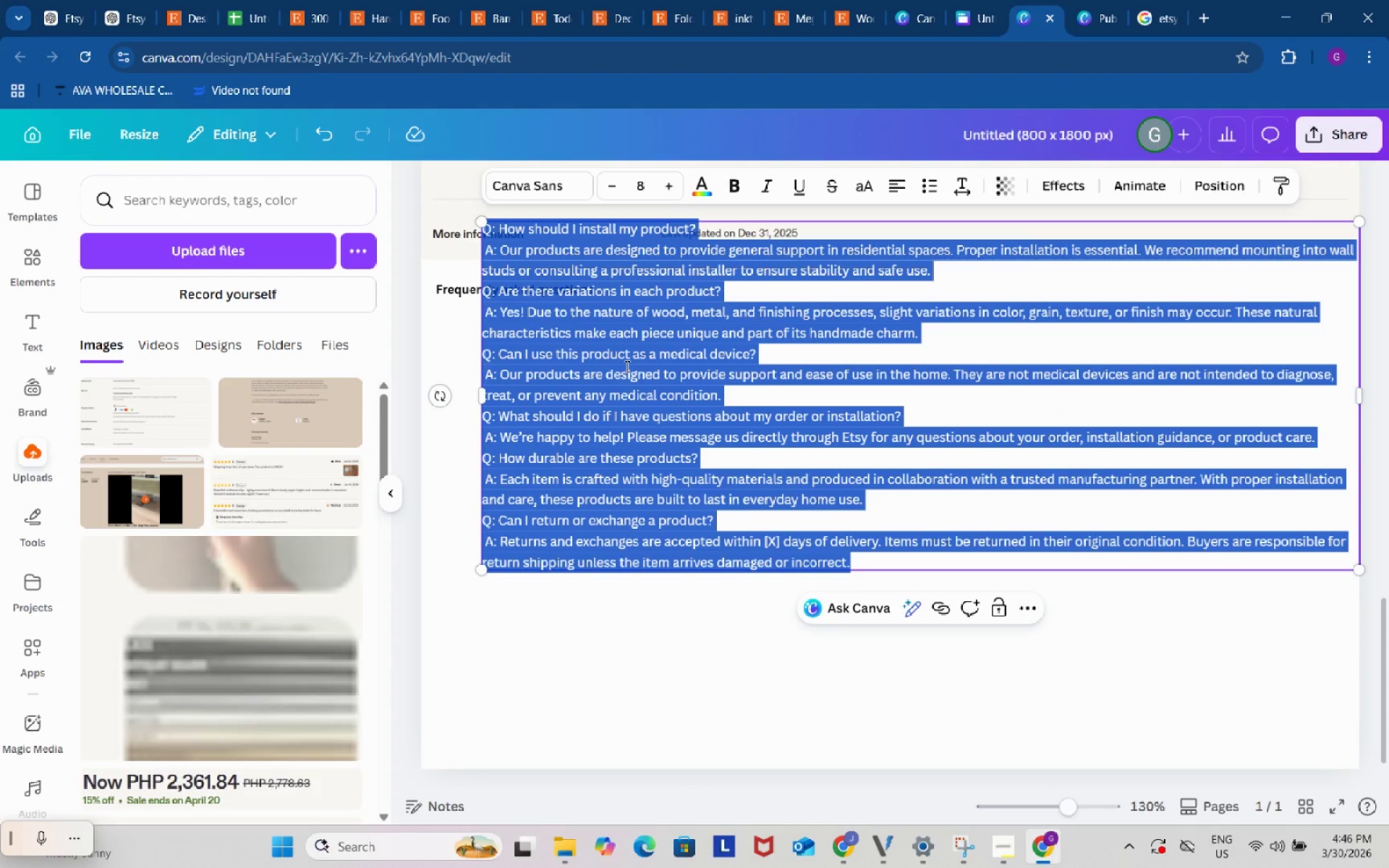 
left_click_drag(start_coordinate=[623, 371], to_coordinate=[771, 435])
 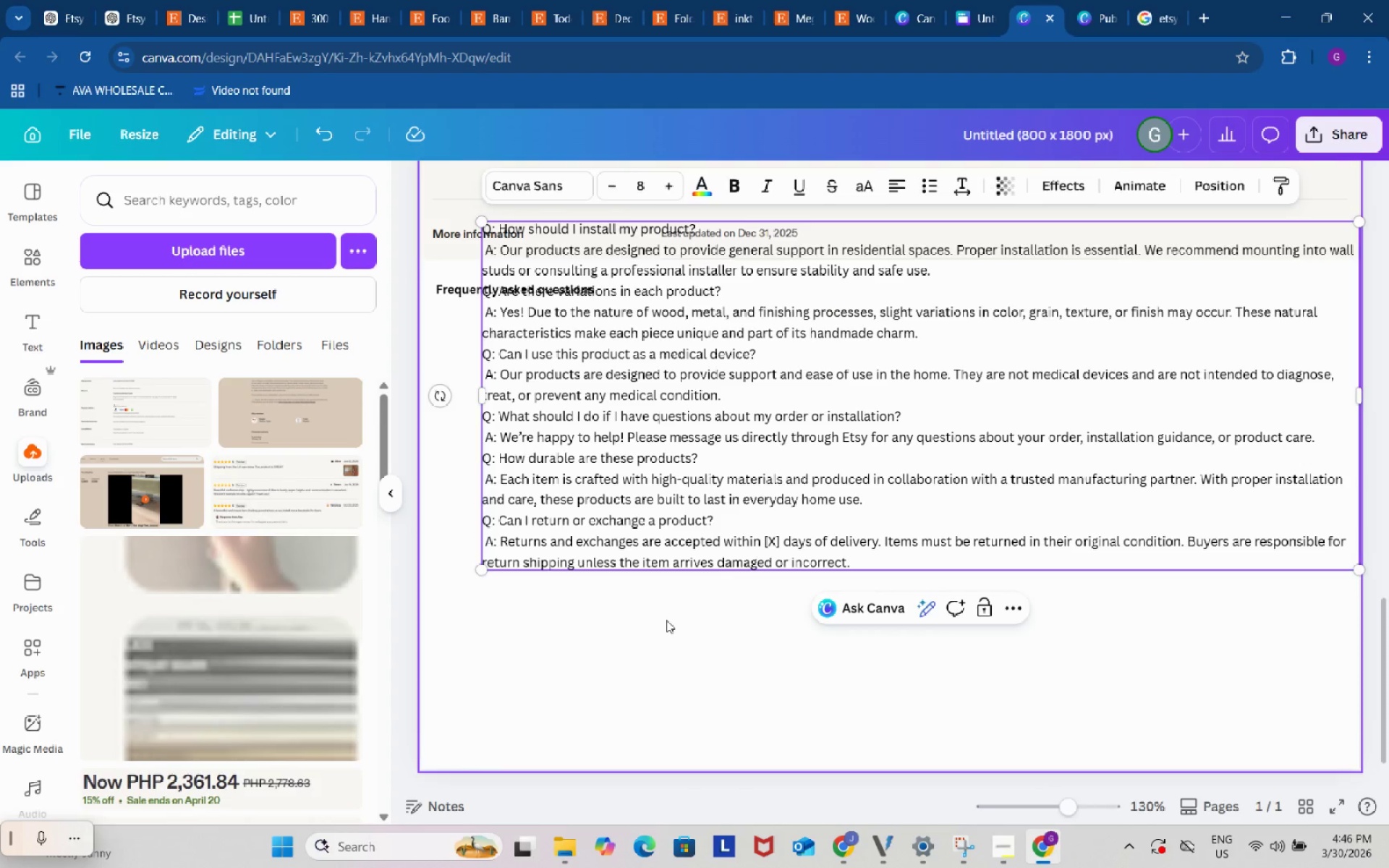 
left_click([666, 620])
 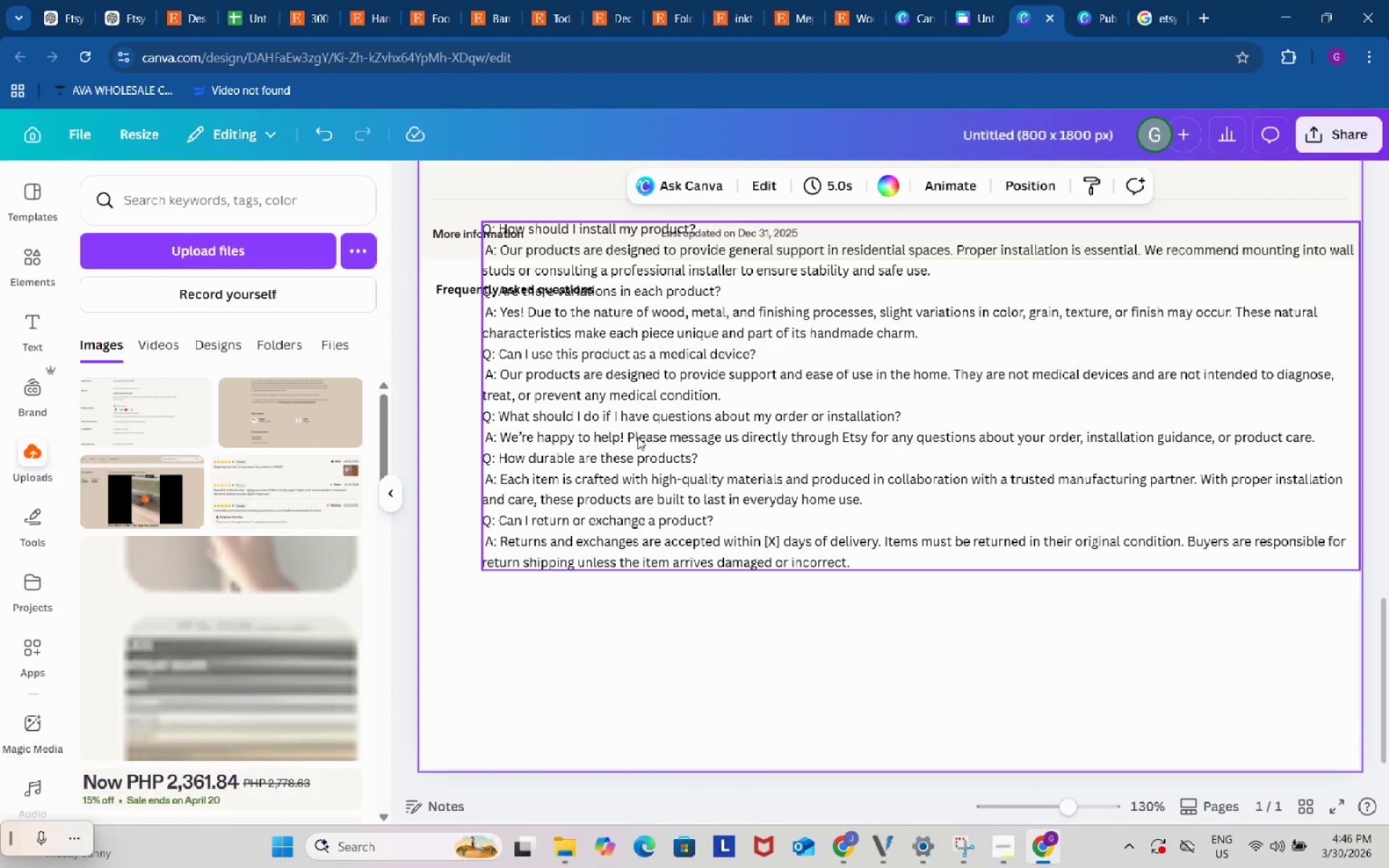 
left_click_drag(start_coordinate=[637, 431], to_coordinate=[781, 490])
 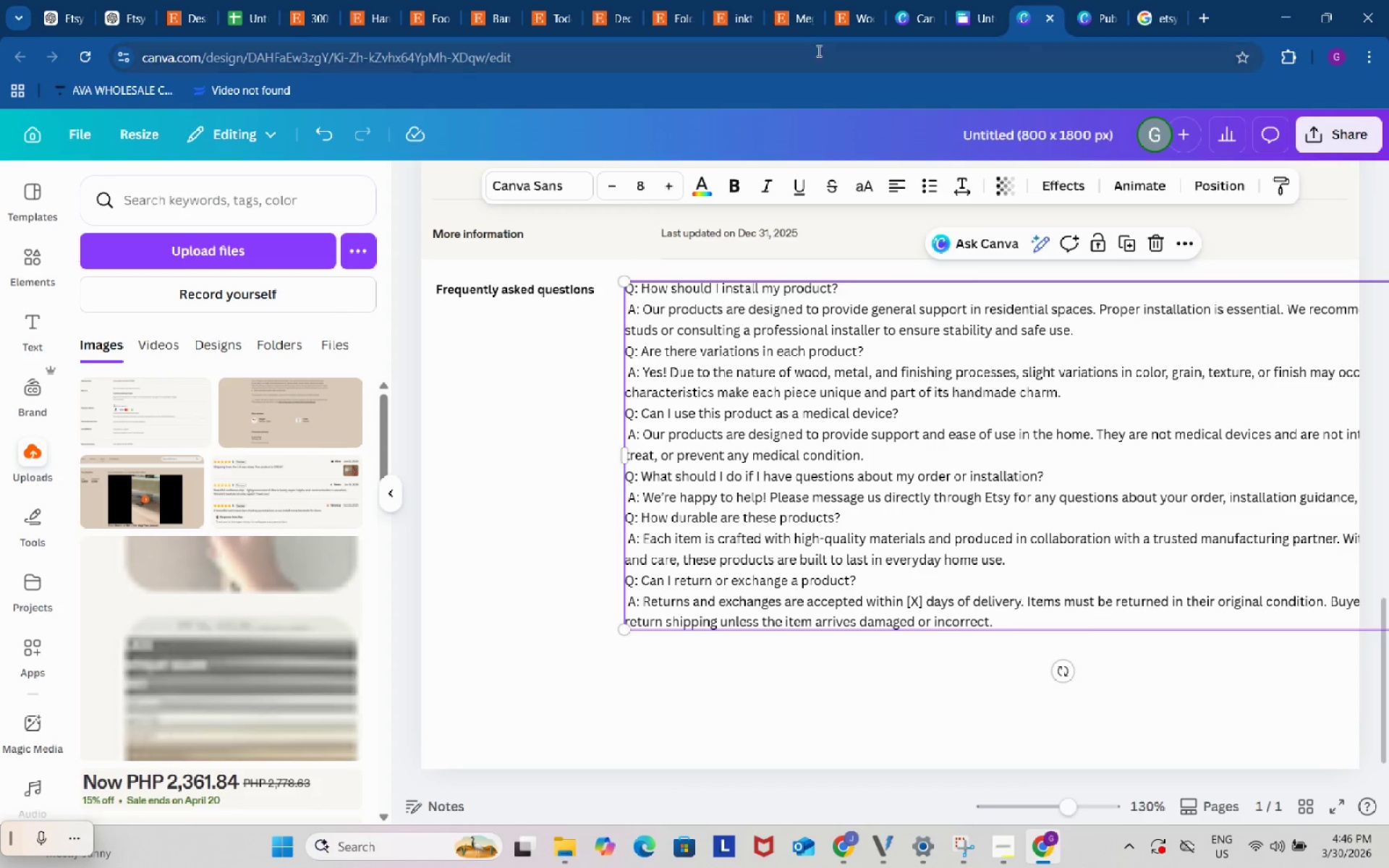 
left_click([799, 18])
 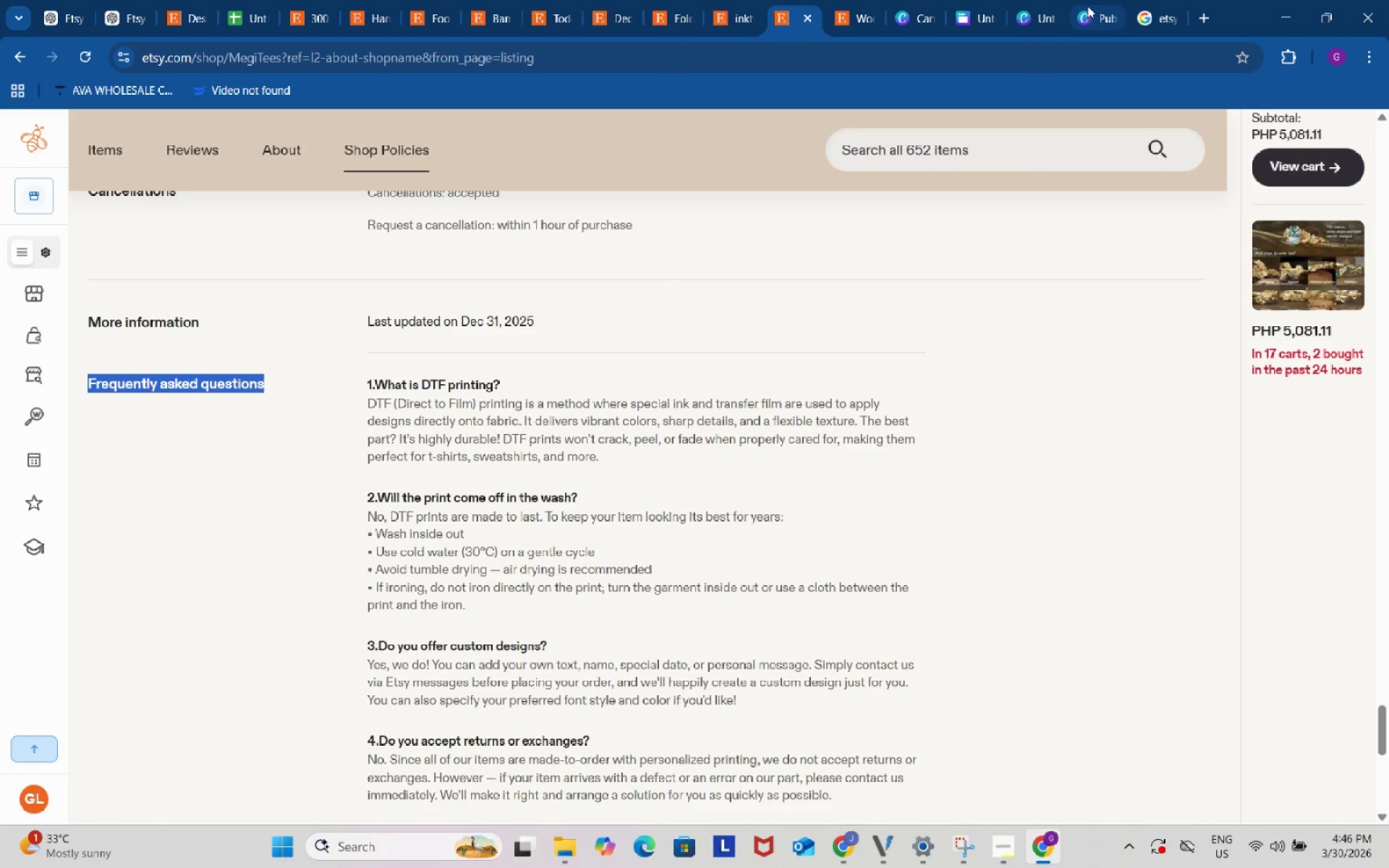 
left_click([1087, 0])
 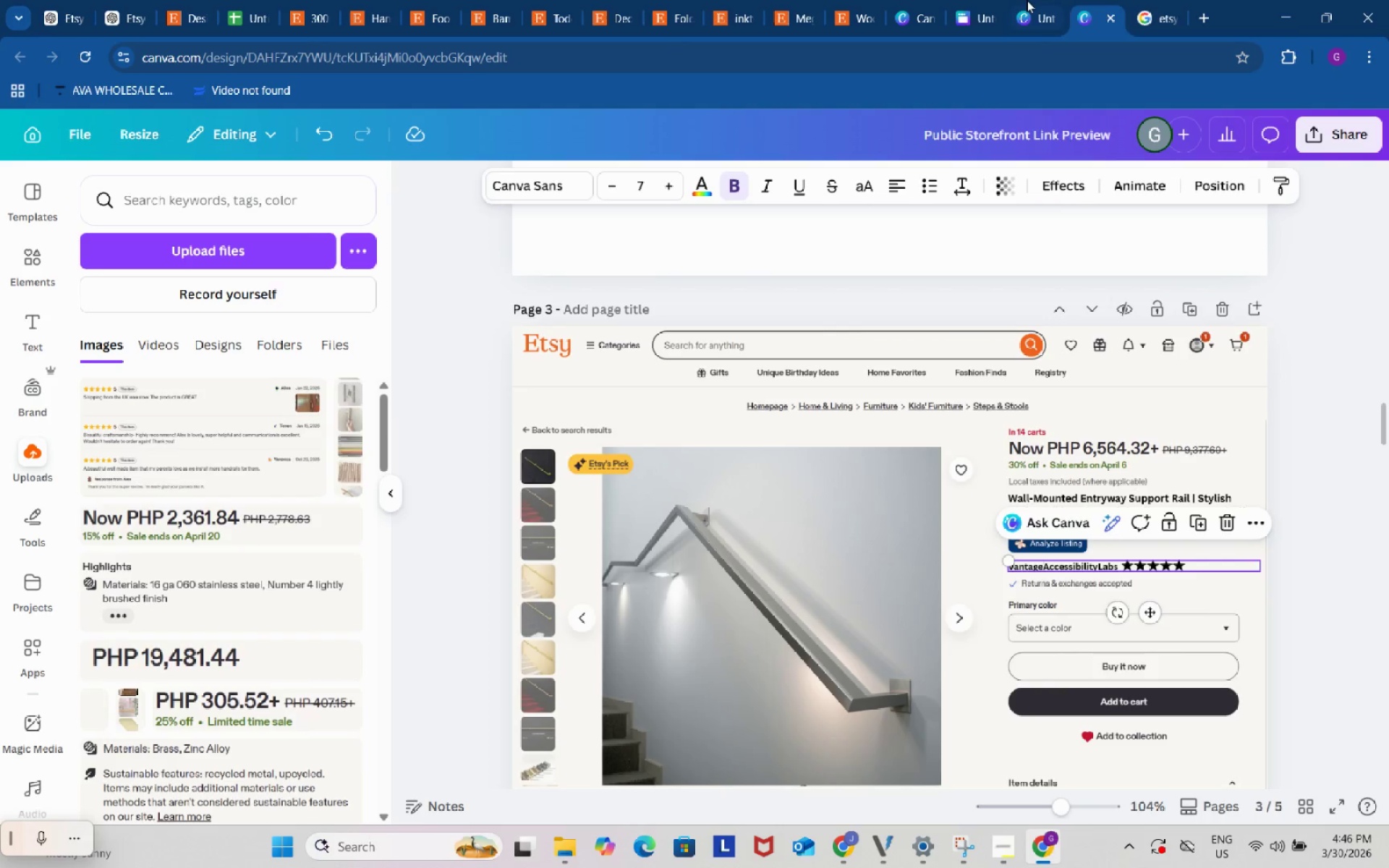 
left_click([1027, 0])
 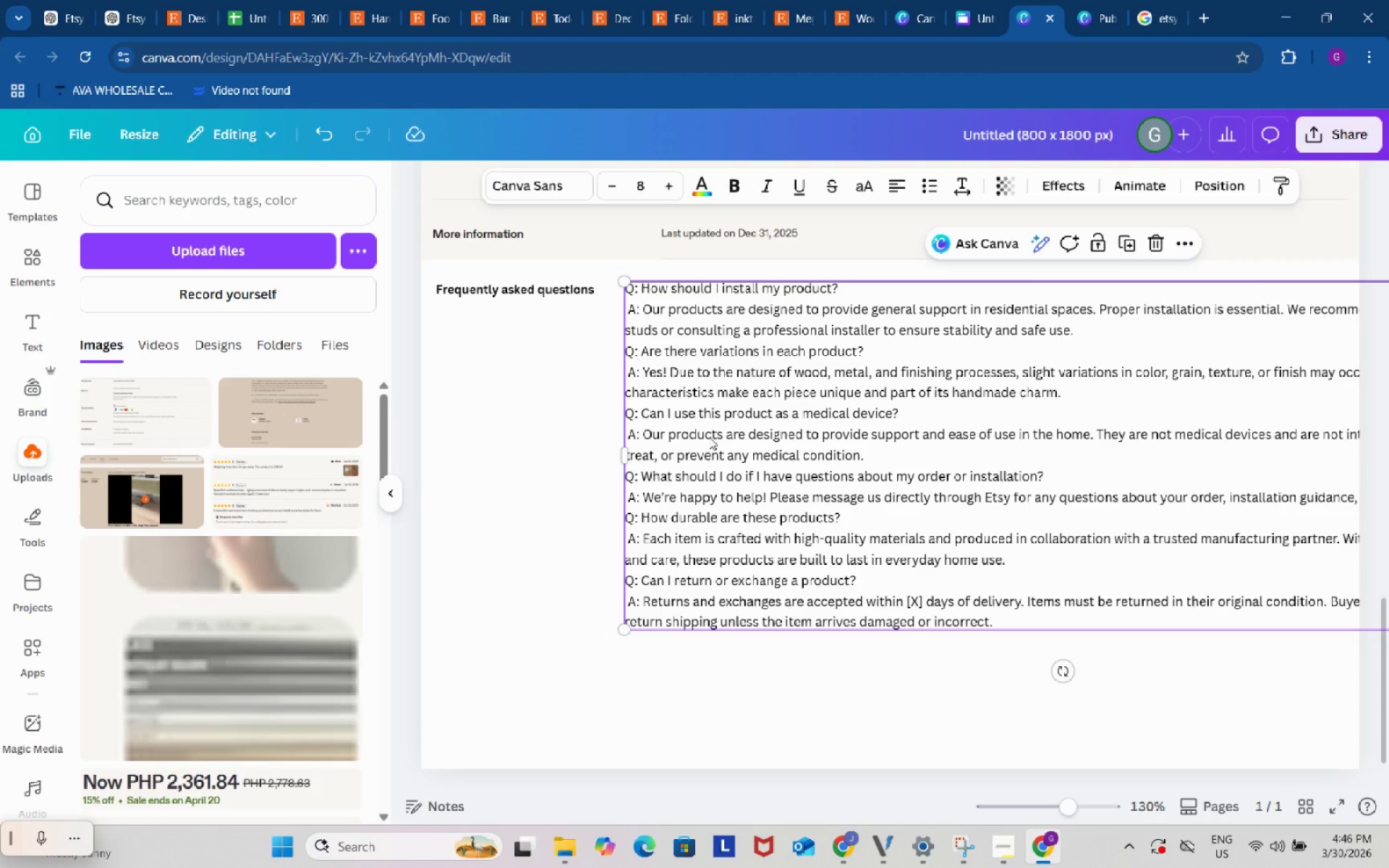 
double_click([709, 437])
 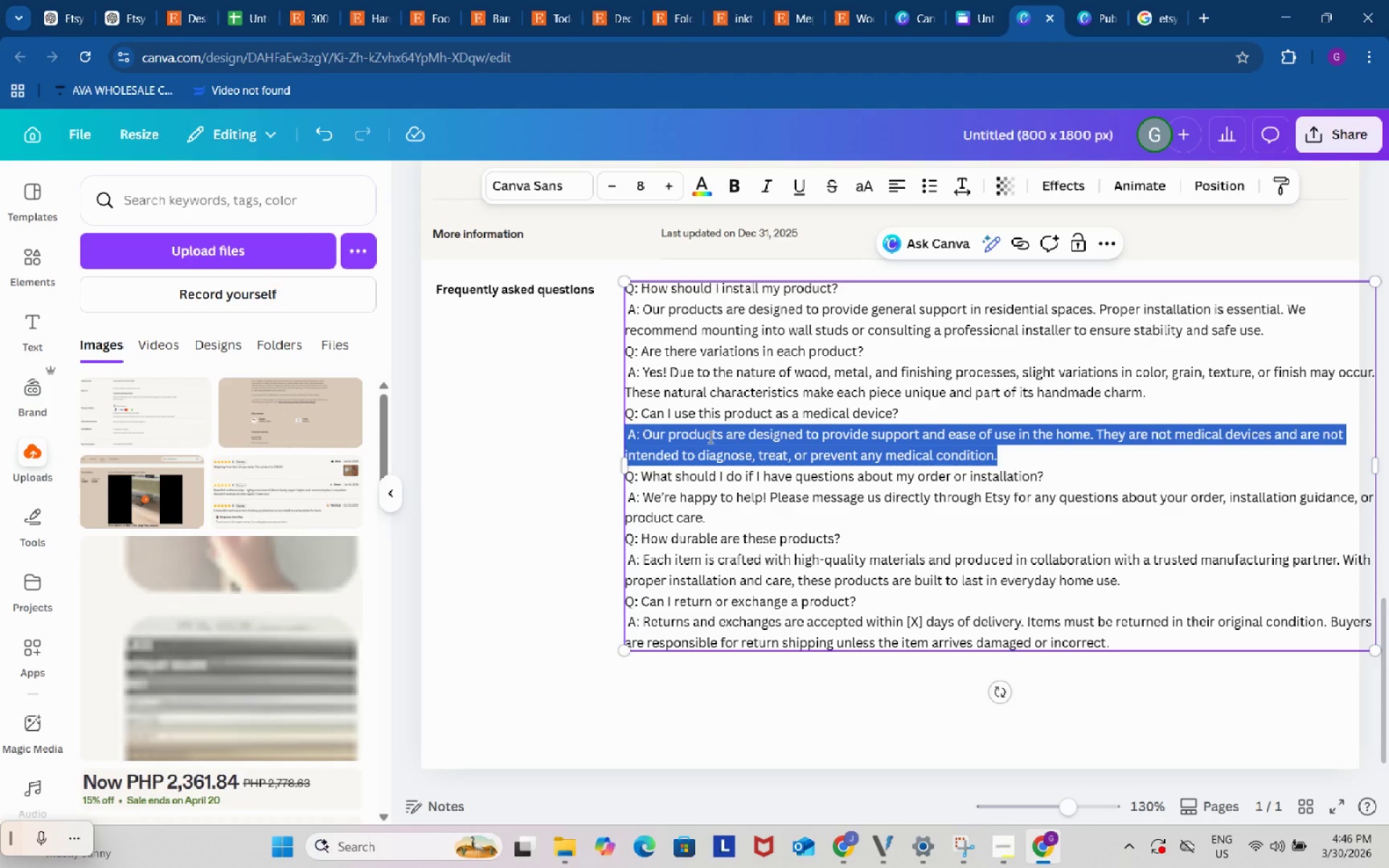 
triple_click([709, 437])
 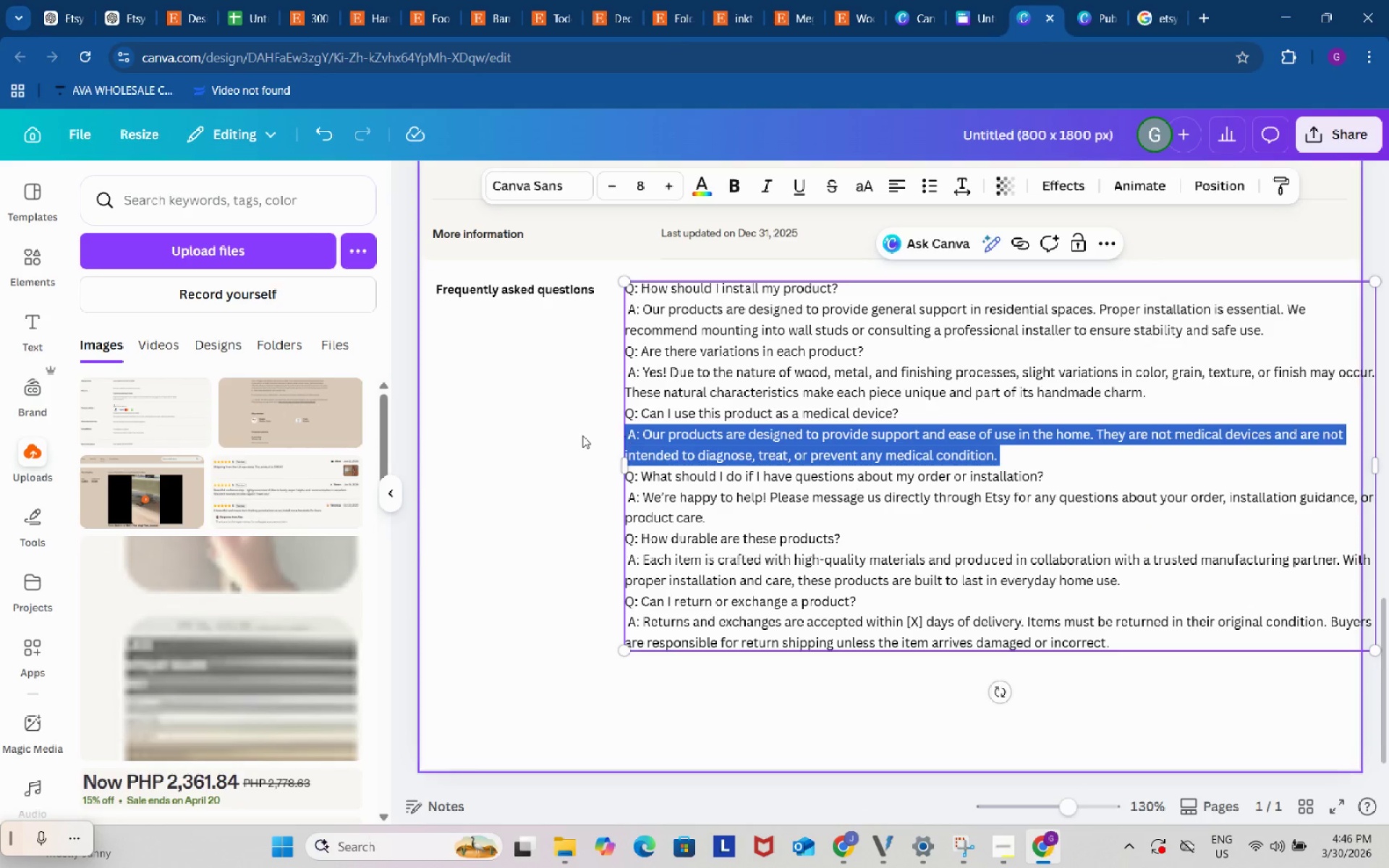 
left_click([582, 435])
 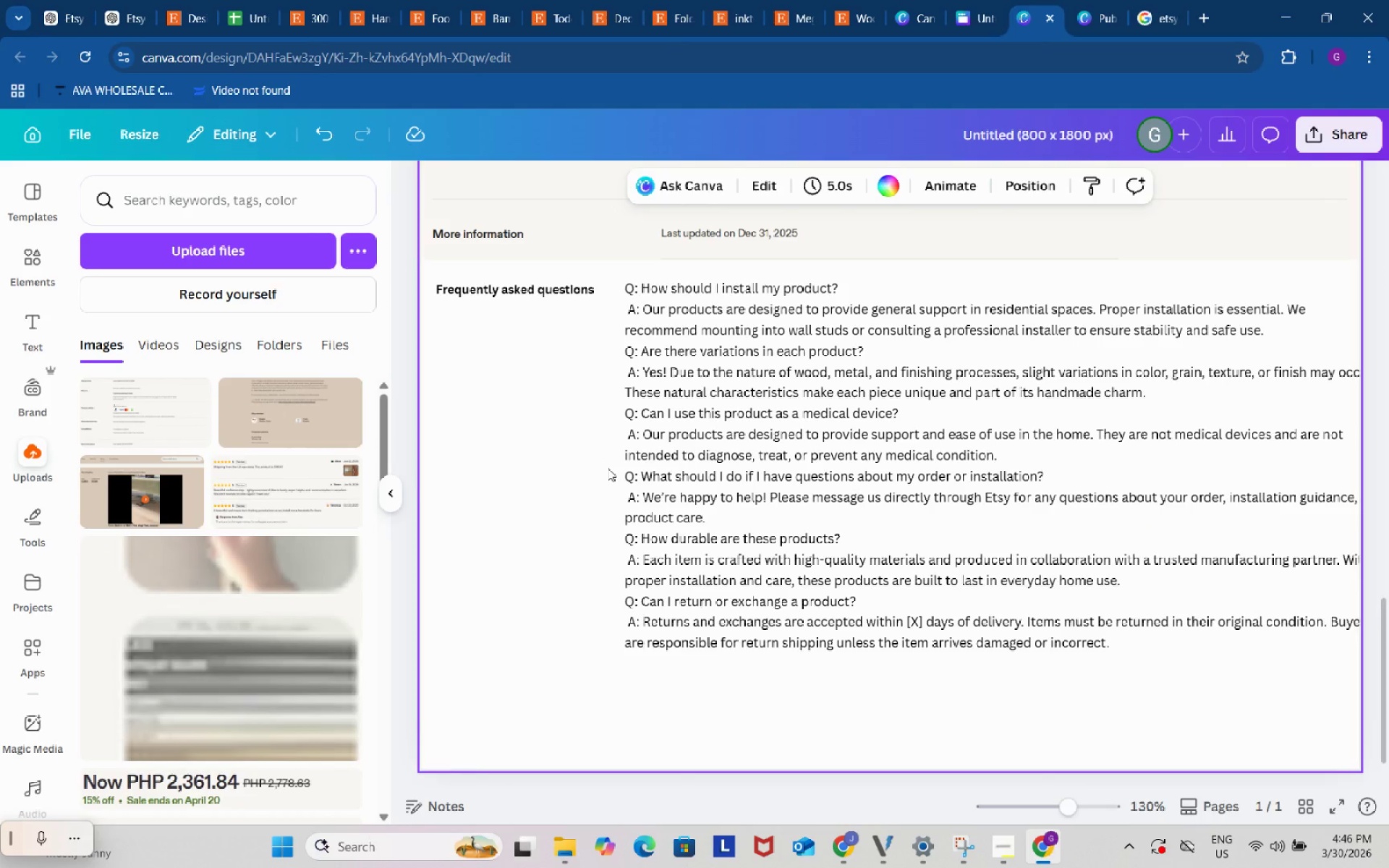 
scroll: coordinate [608, 470], scroll_direction: up, amount: 1.0
 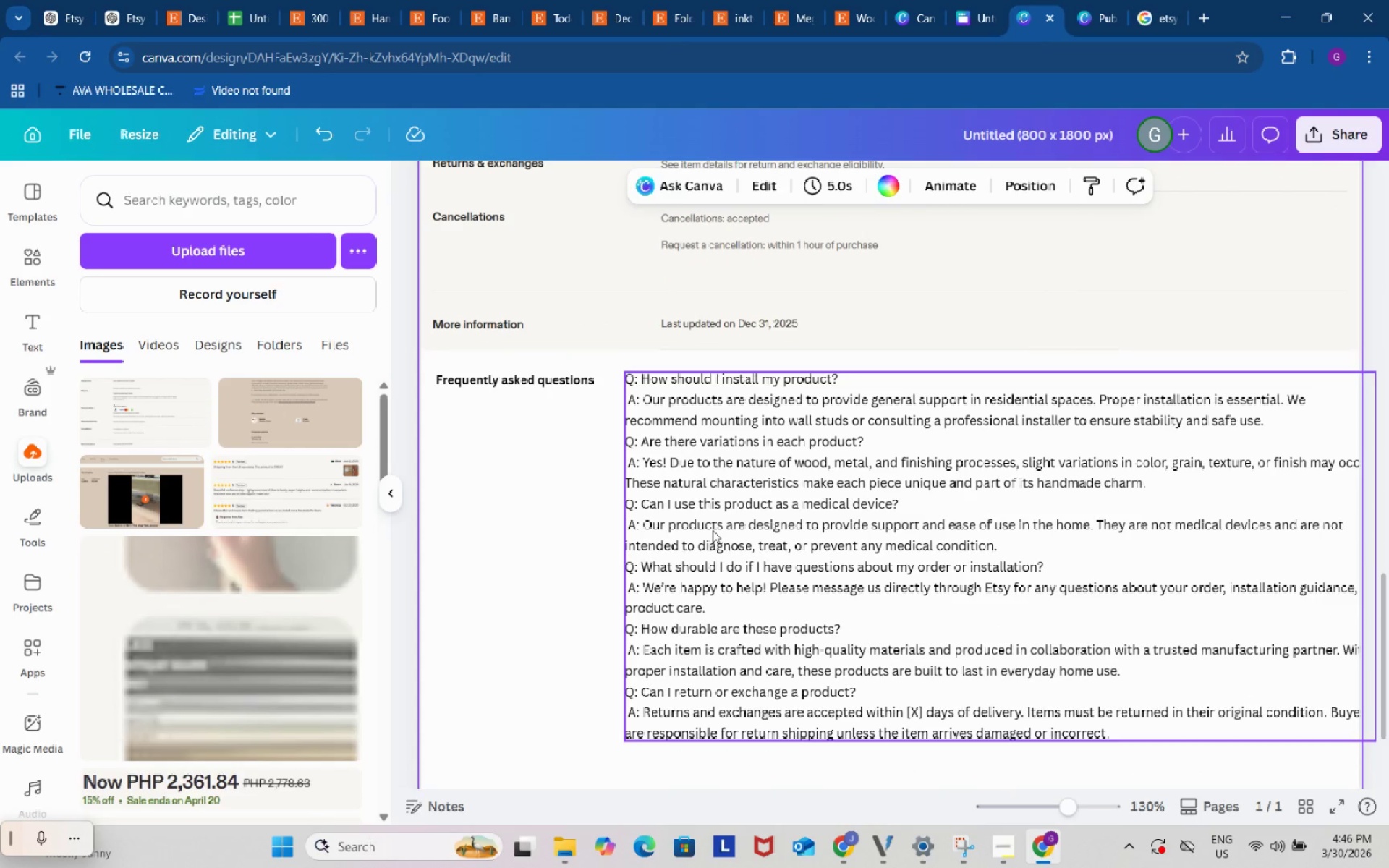 
left_click_drag(start_coordinate=[713, 530], to_coordinate=[752, 534])
 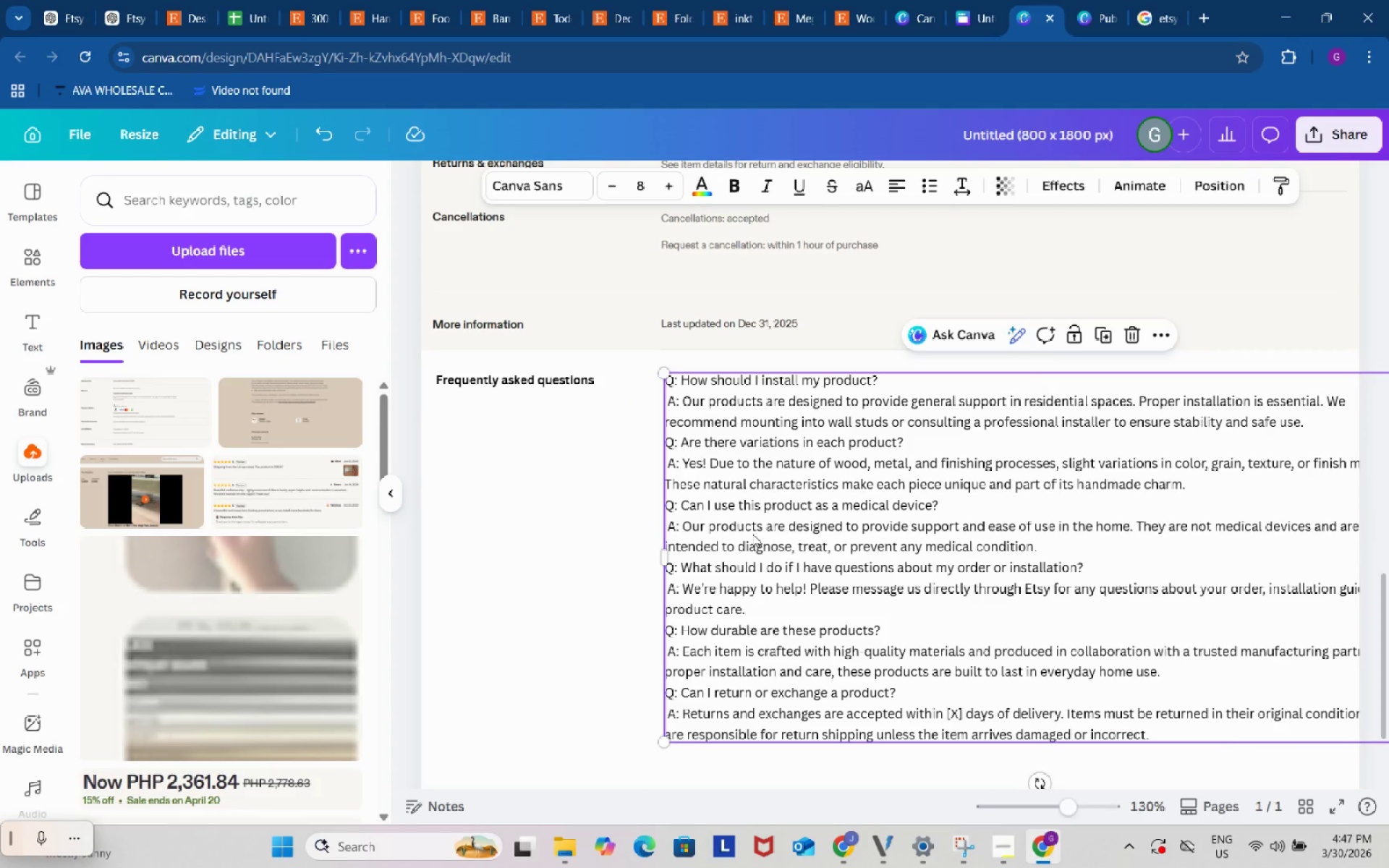 
left_click([752, 534])
 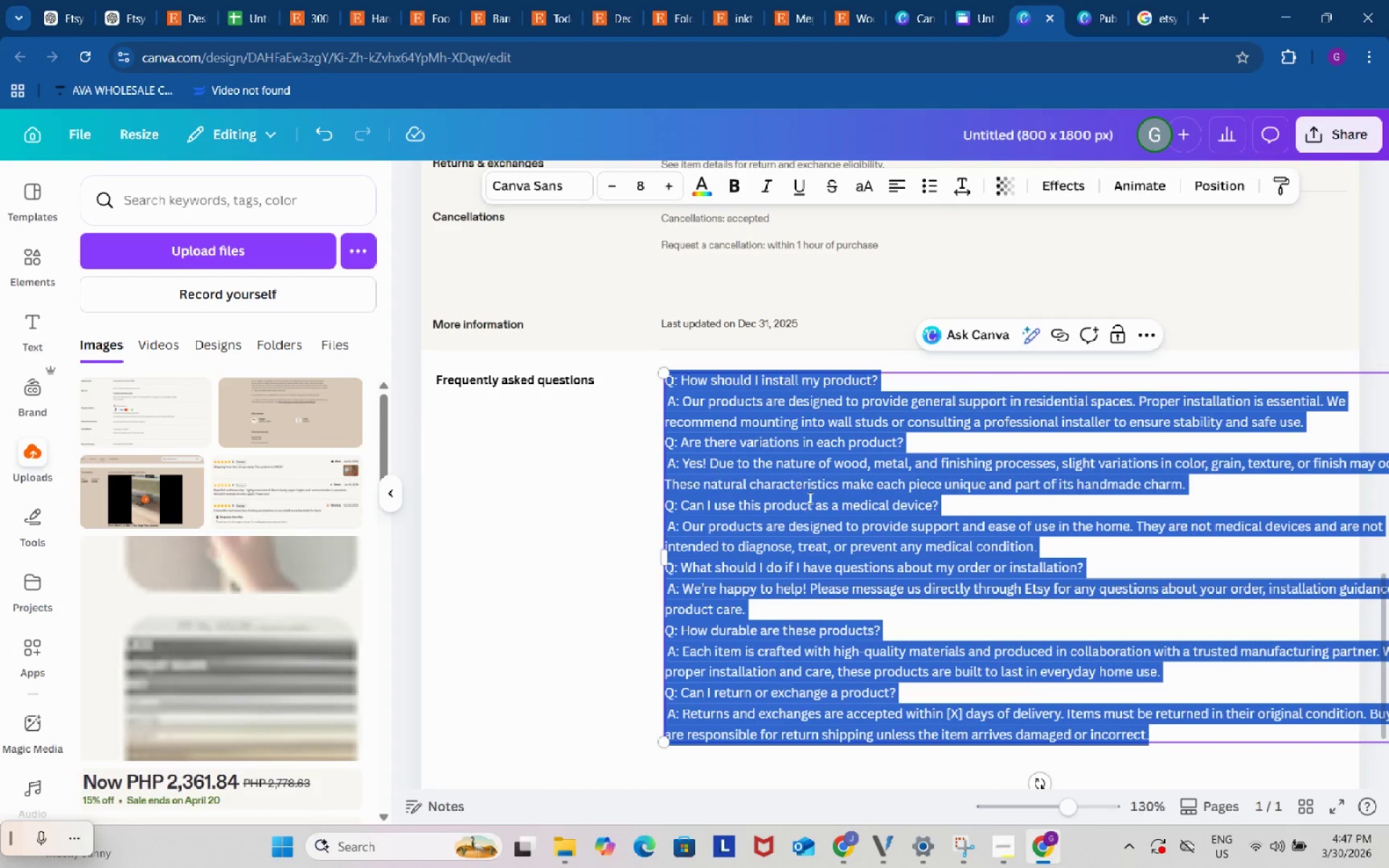 
left_click([809, 498])
 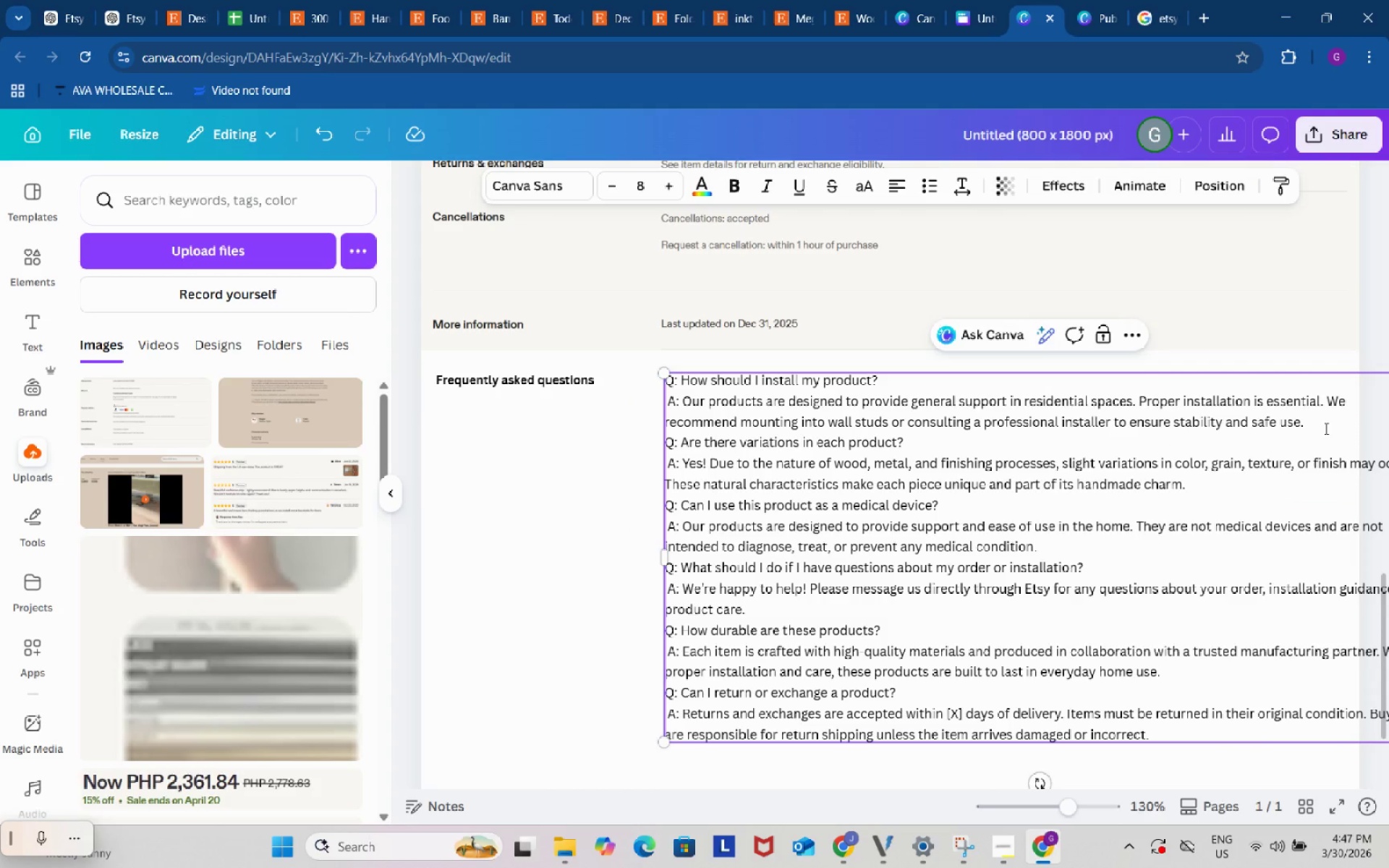 
left_click([1325, 425])
 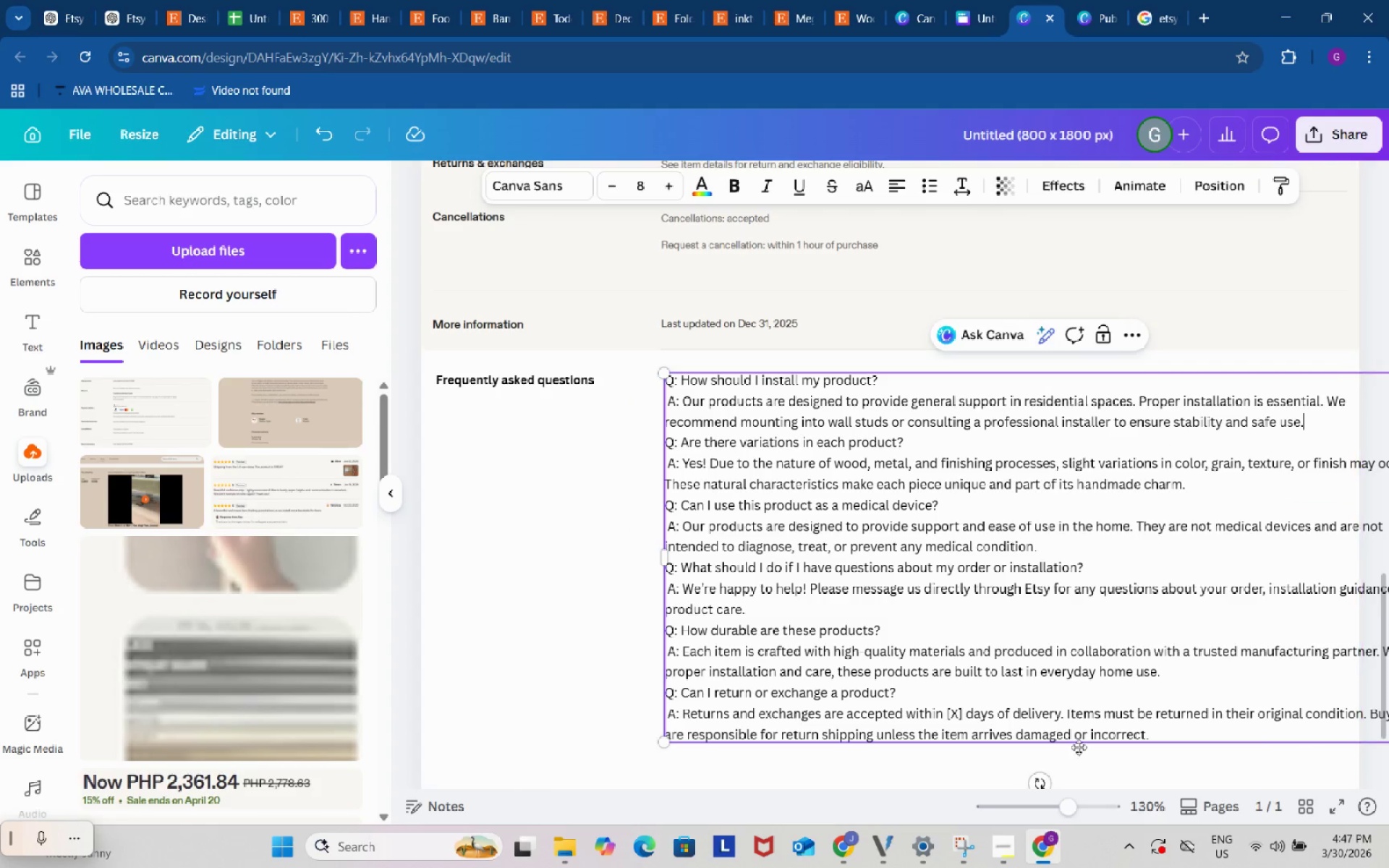 
left_click_drag(start_coordinate=[1072, 807], to_coordinate=[1055, 804])
 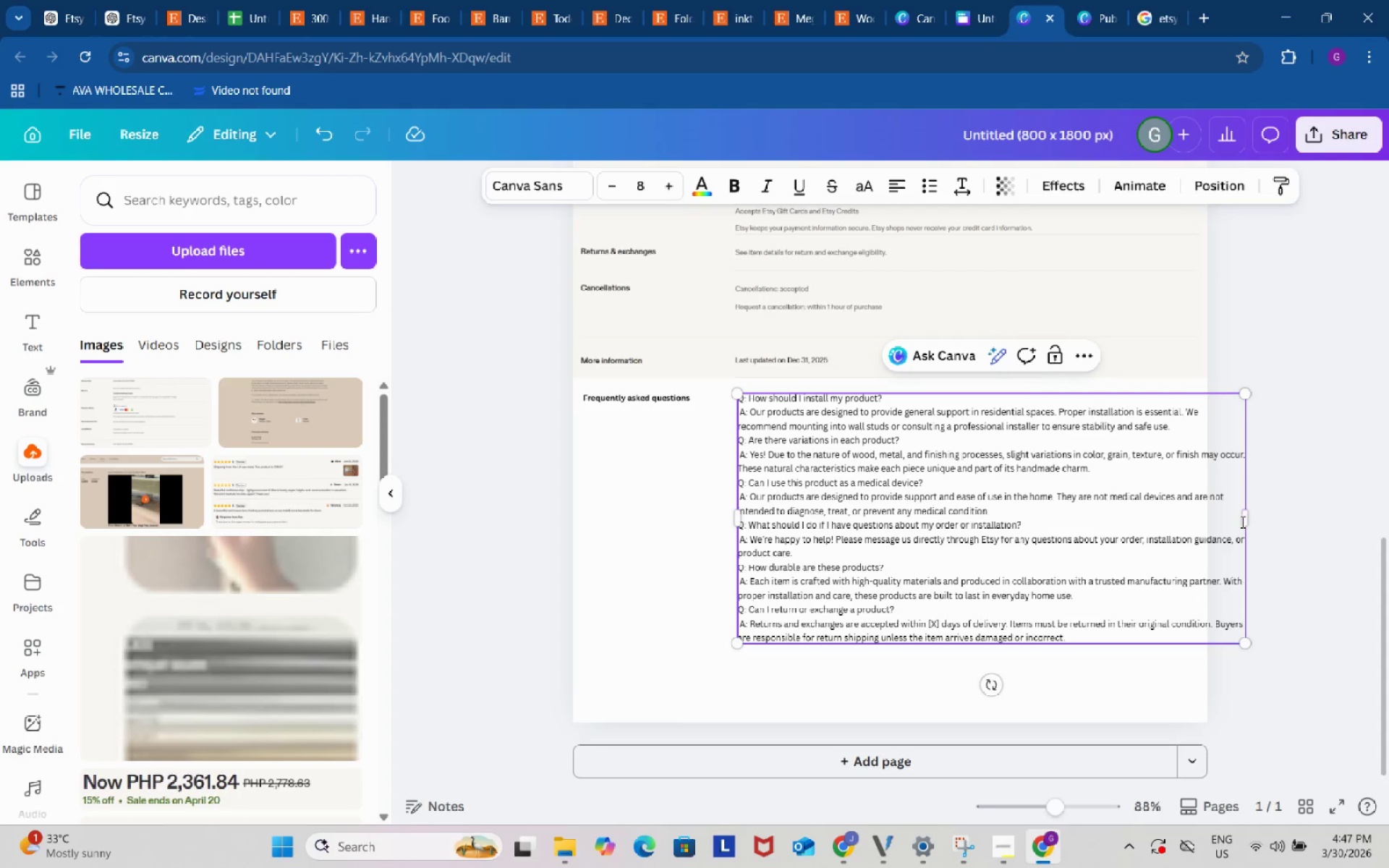 
left_click([1241, 522])
 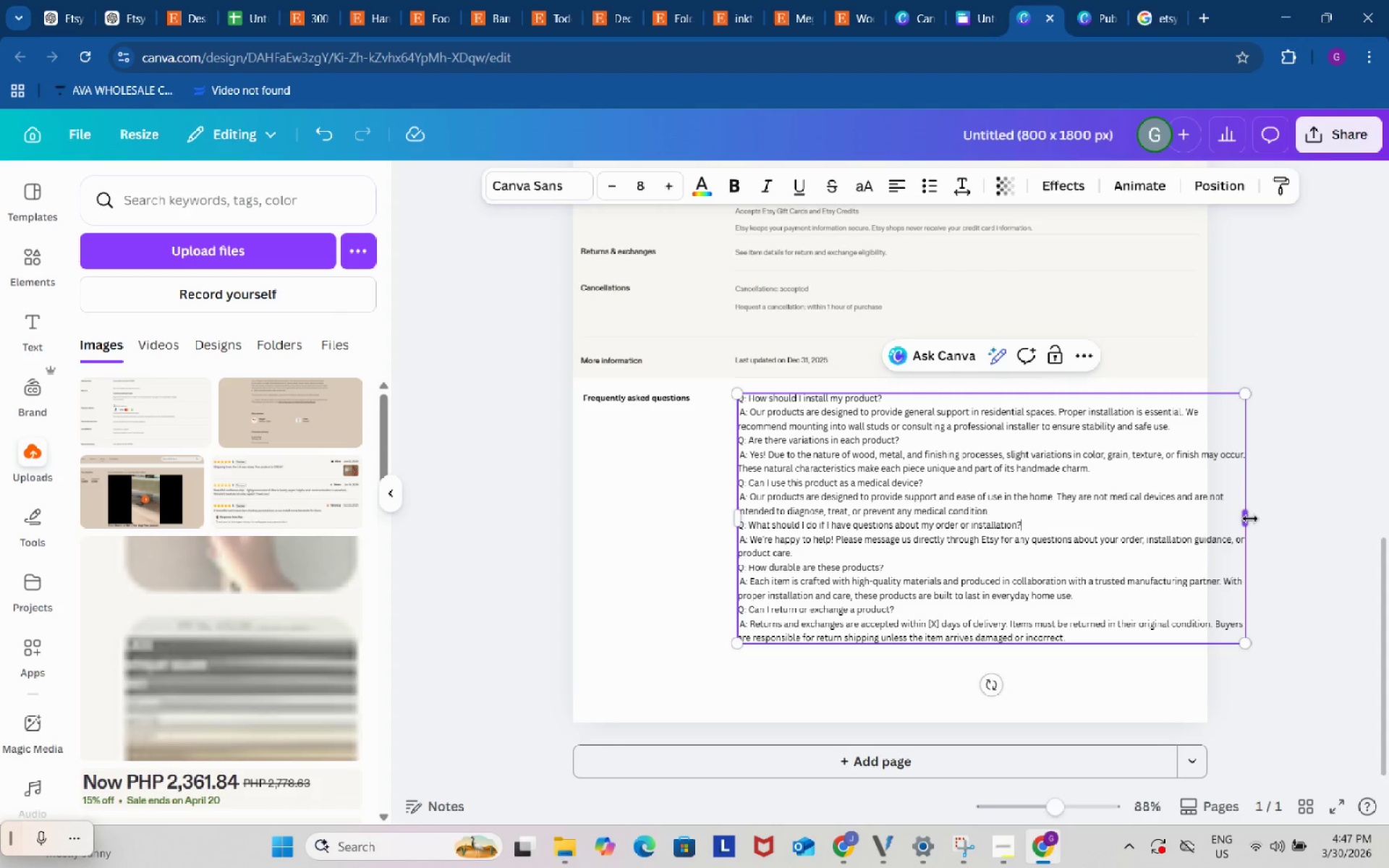 
left_click_drag(start_coordinate=[1250, 519], to_coordinate=[1182, 501])
 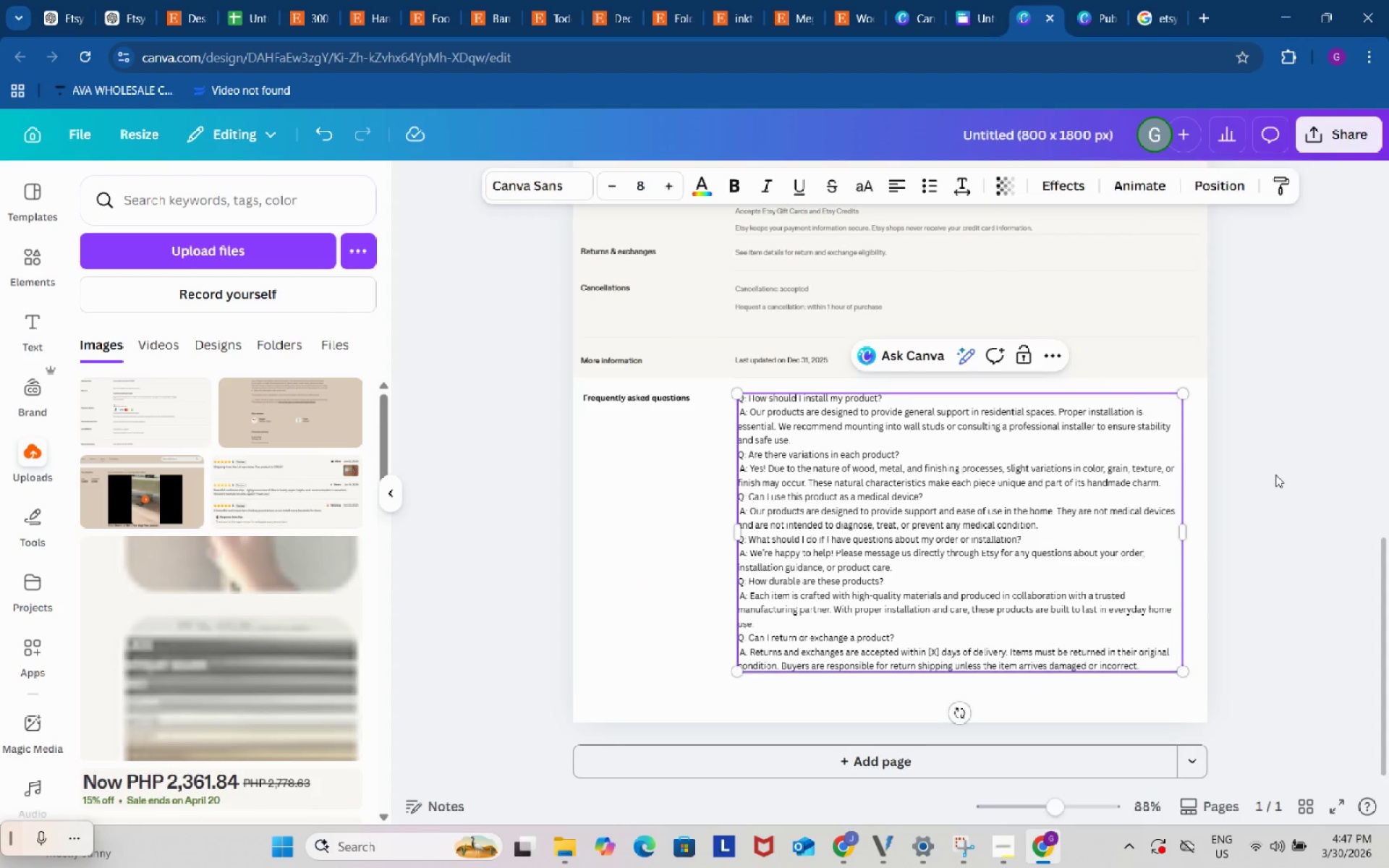 
double_click([1275, 475])
 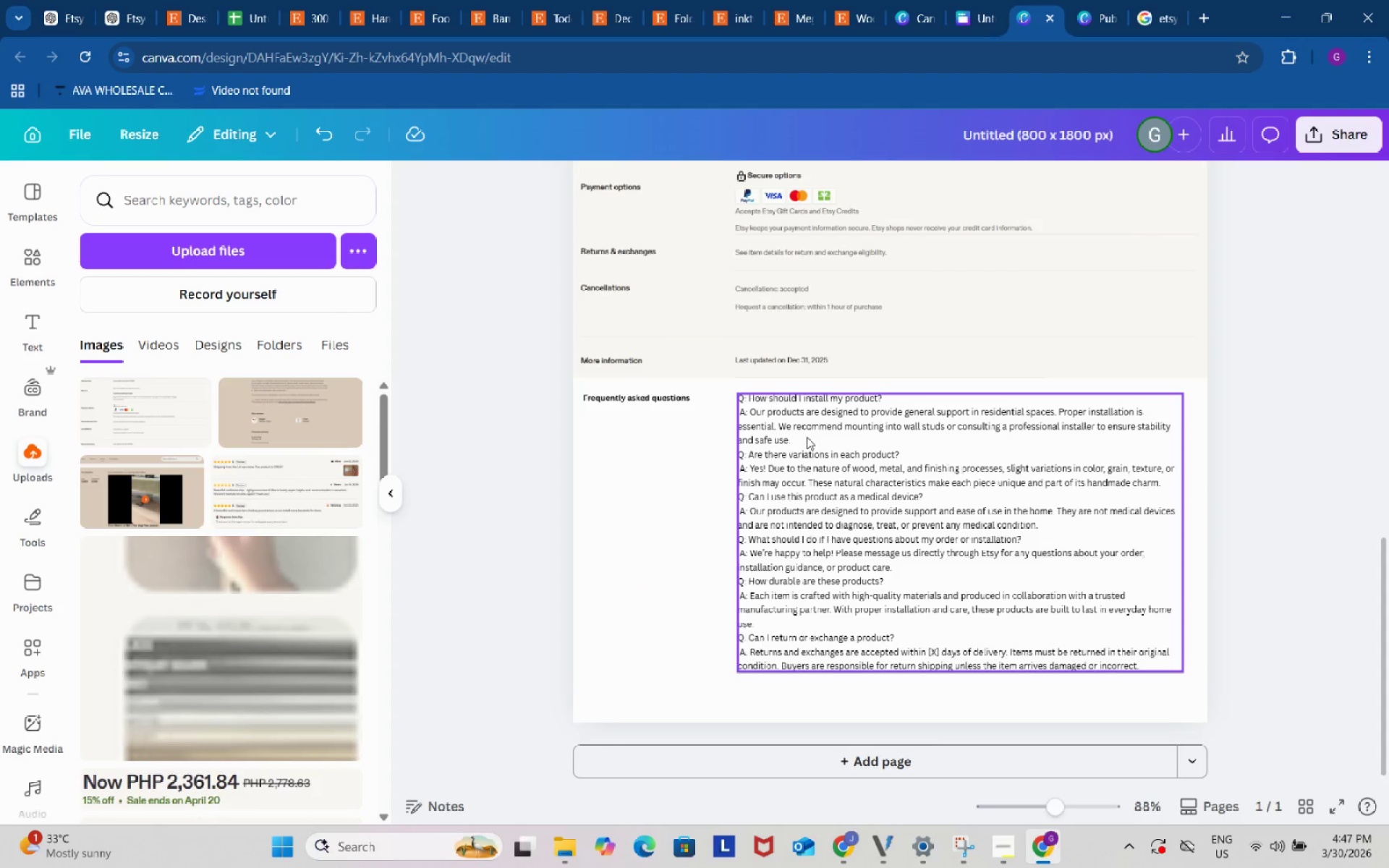 
left_click([807, 438])
 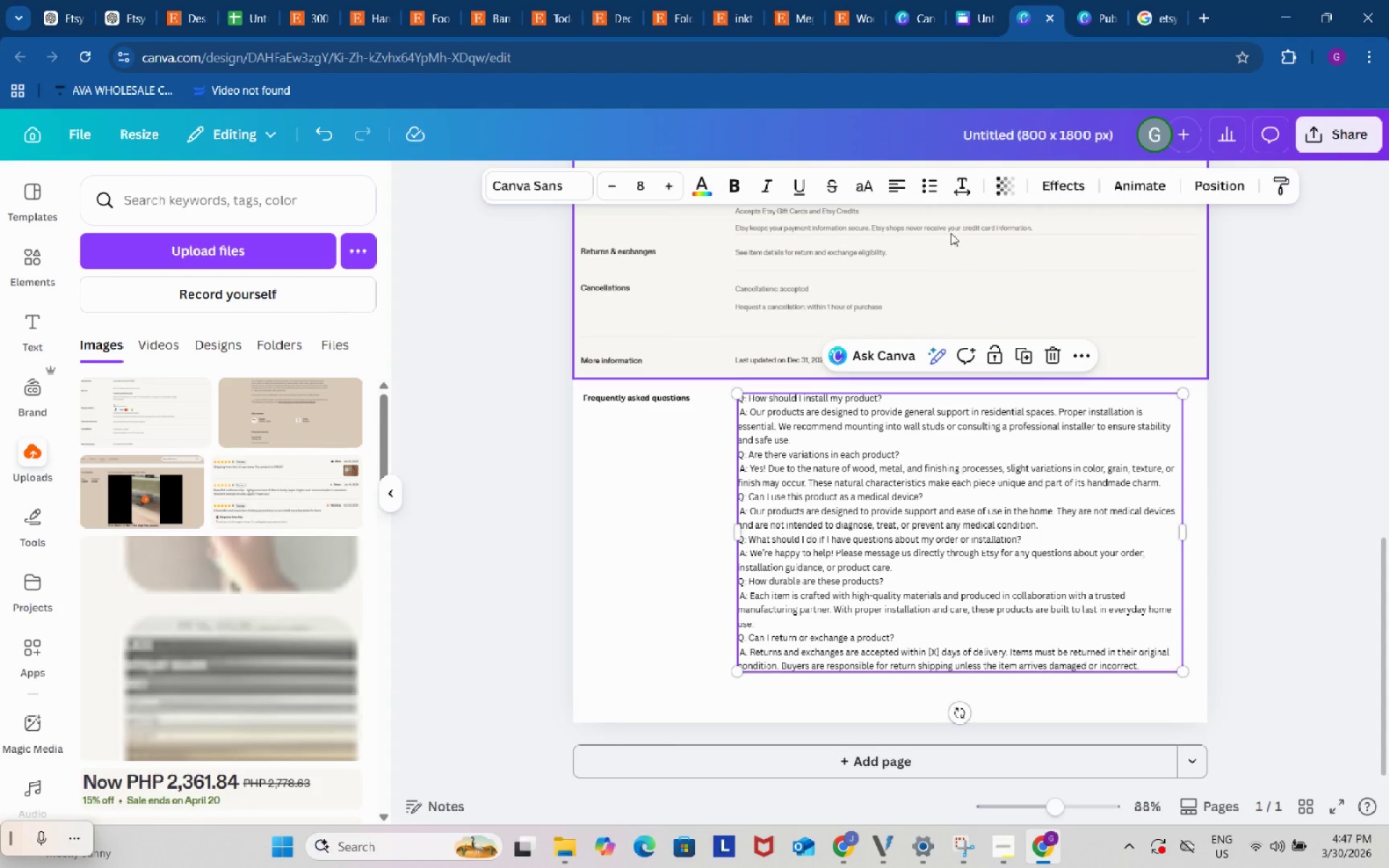 
left_click([954, 182])
 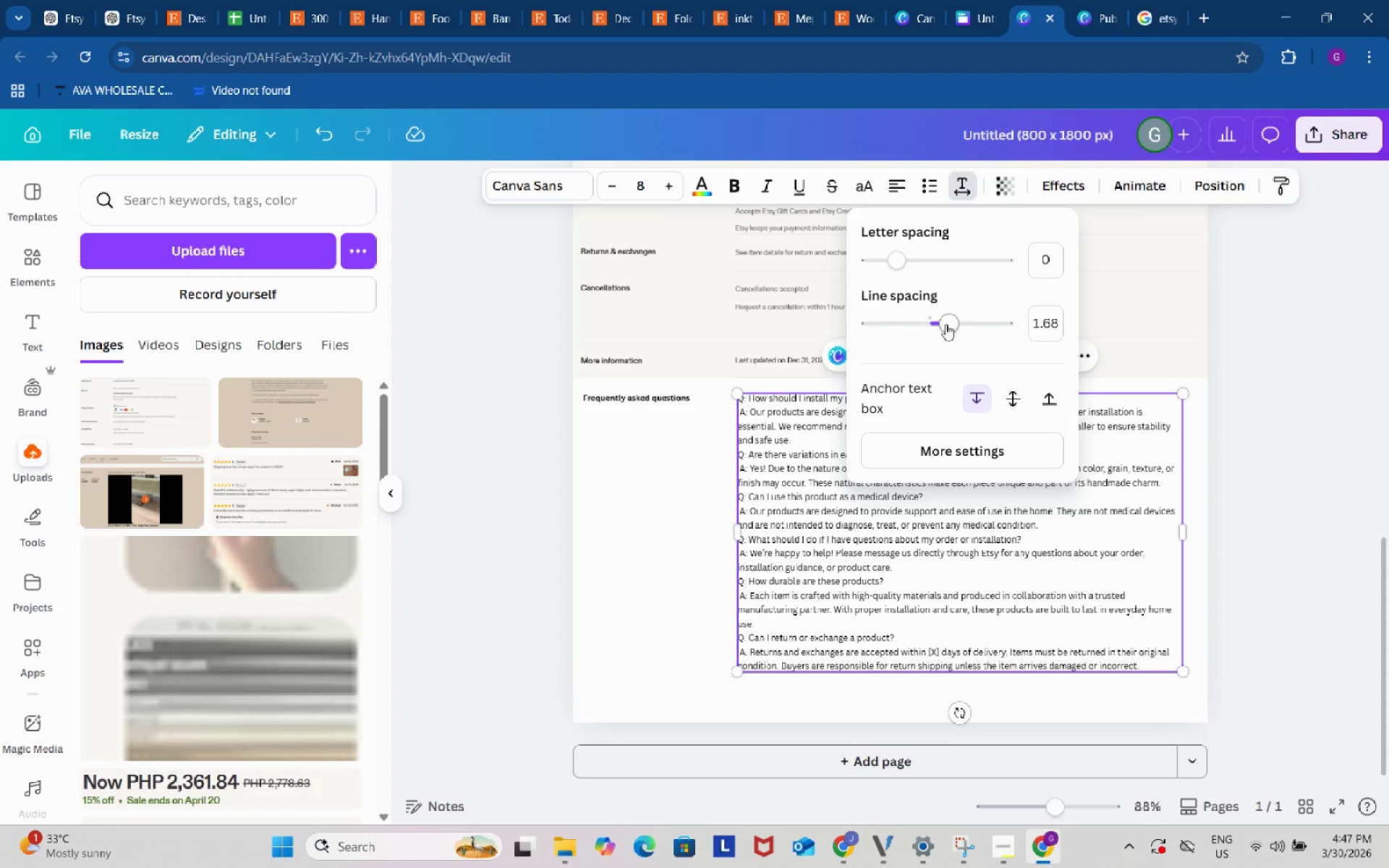 
left_click_drag(start_coordinate=[948, 322], to_coordinate=[942, 323])
 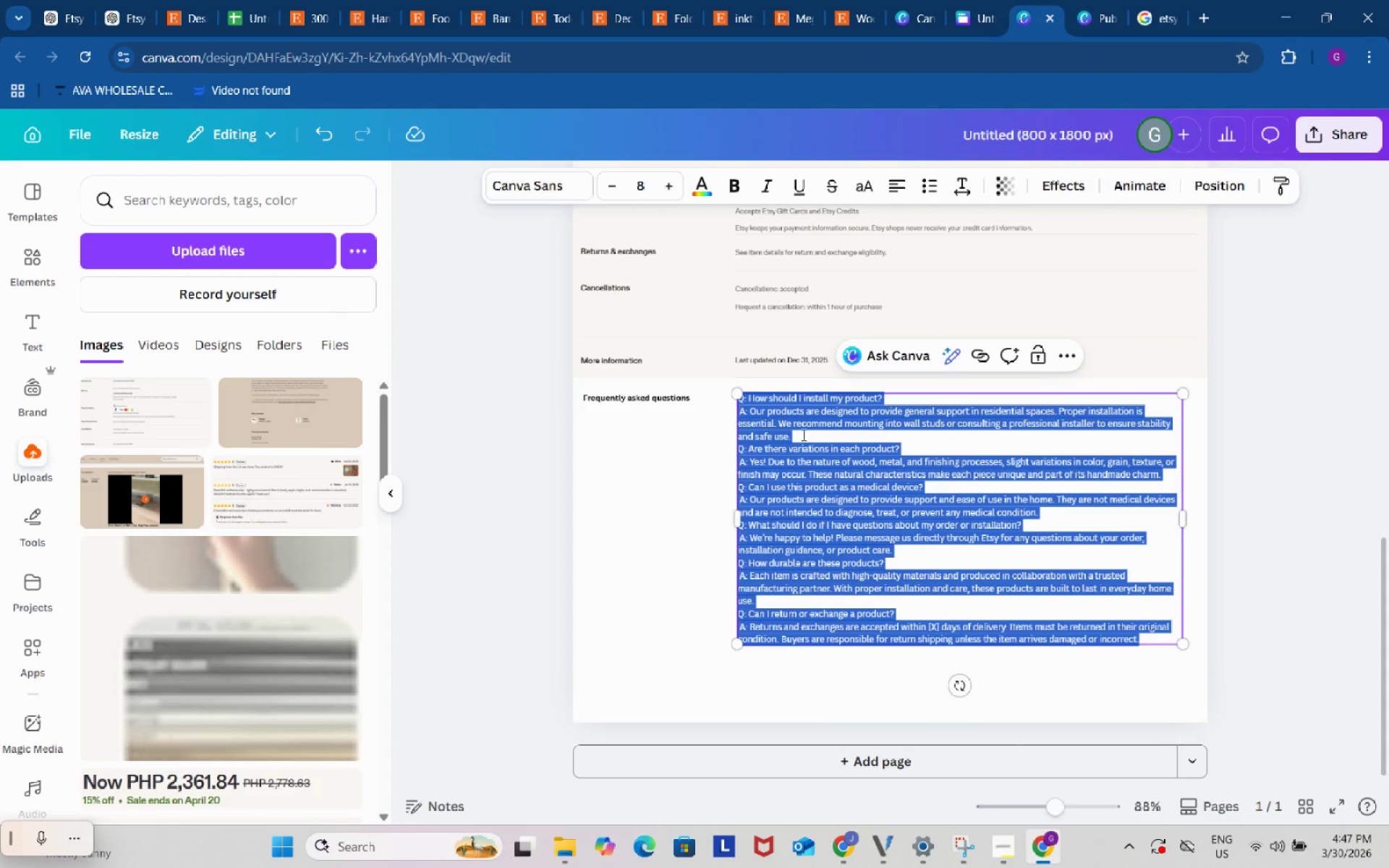 
double_click([803, 438])
 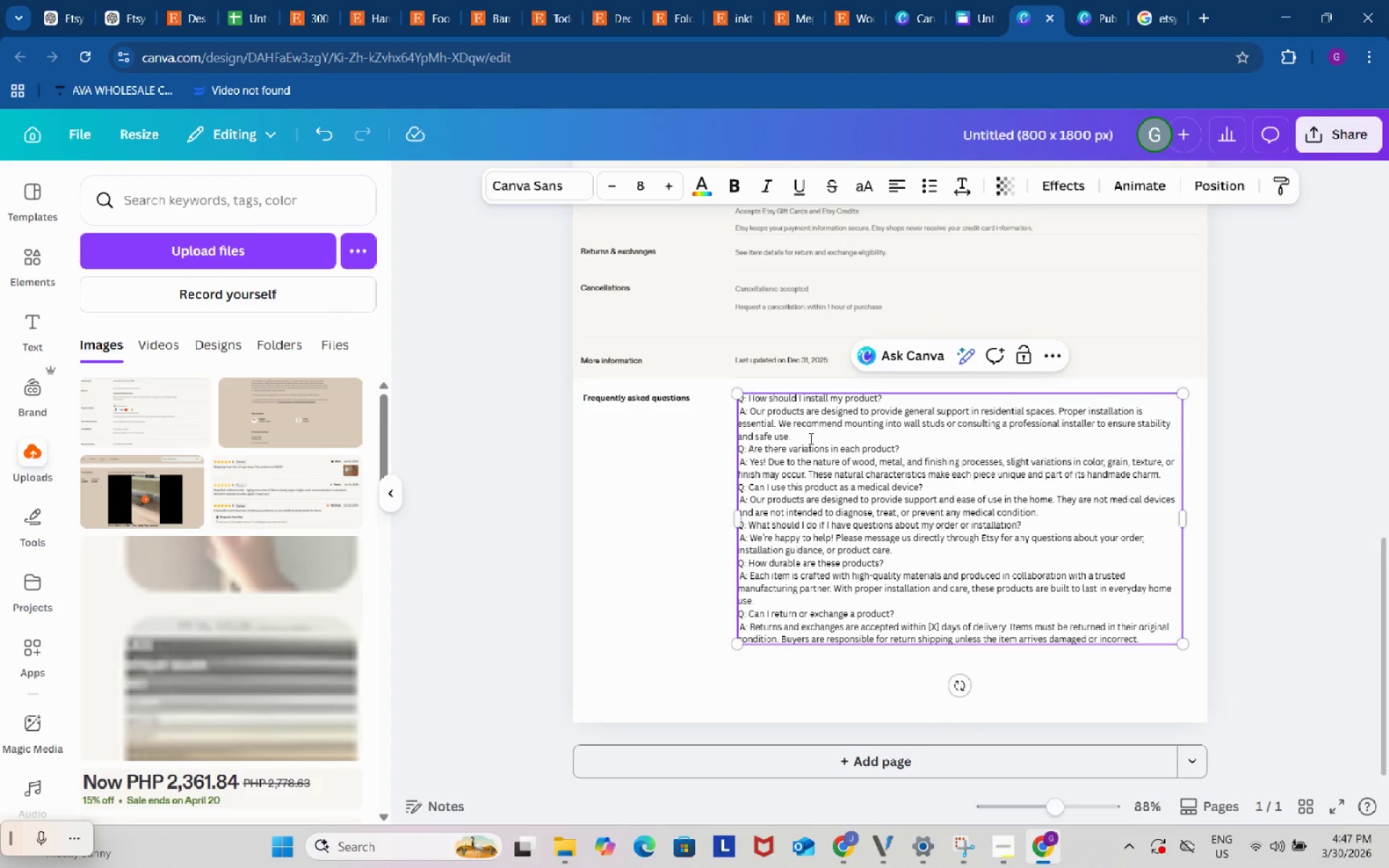 
left_click([810, 438])
 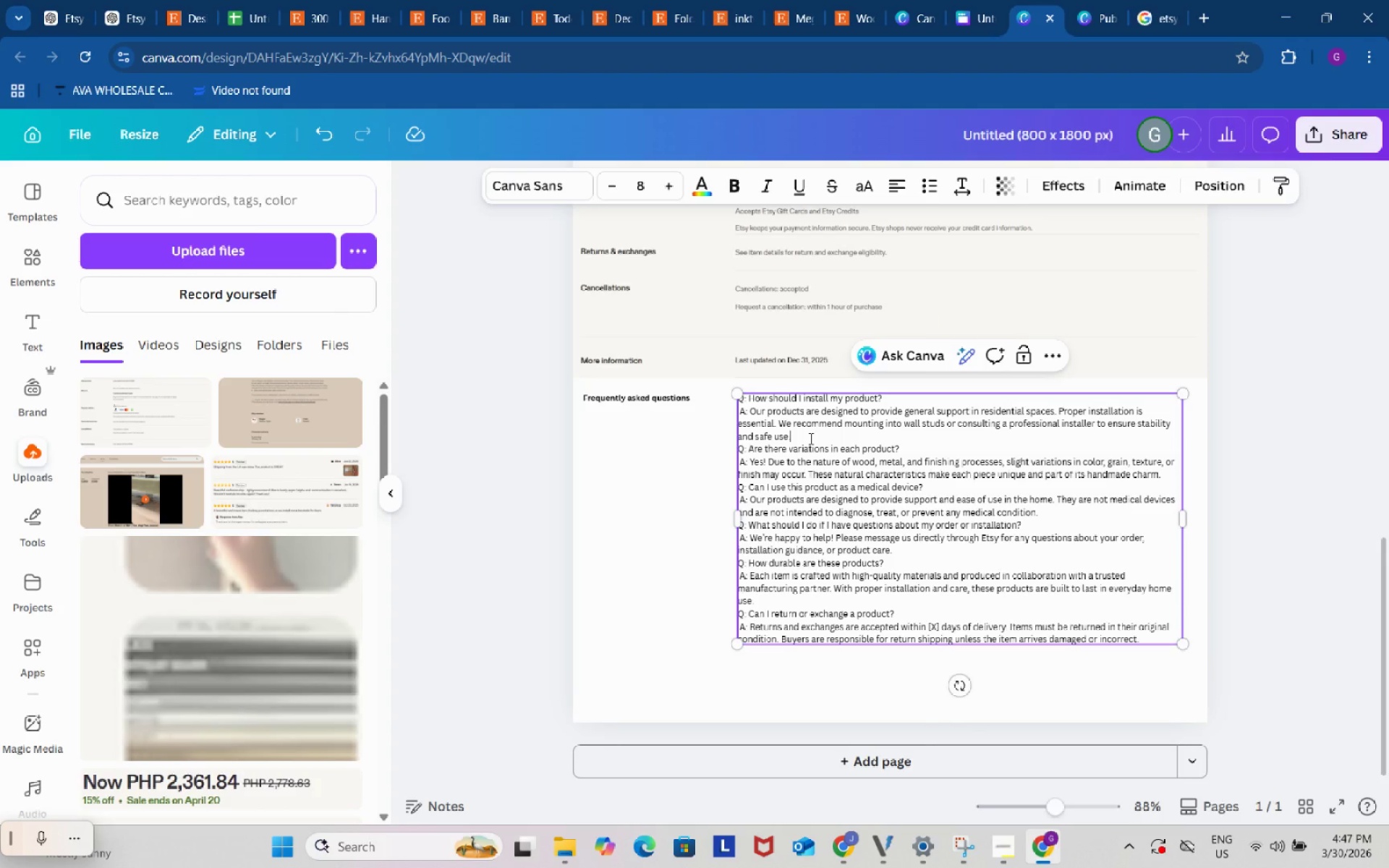 
left_click([810, 438])
 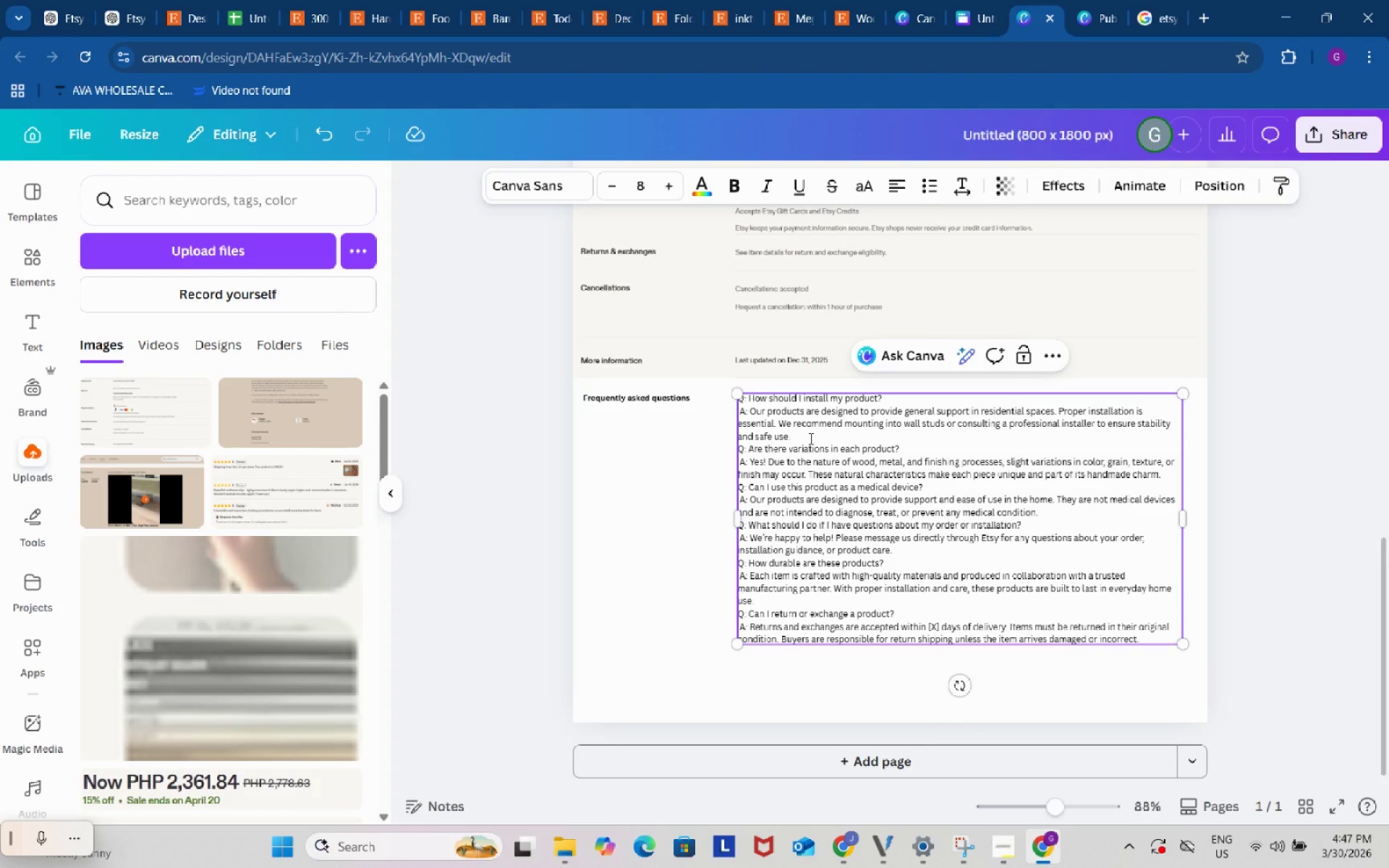 
key(Enter)
 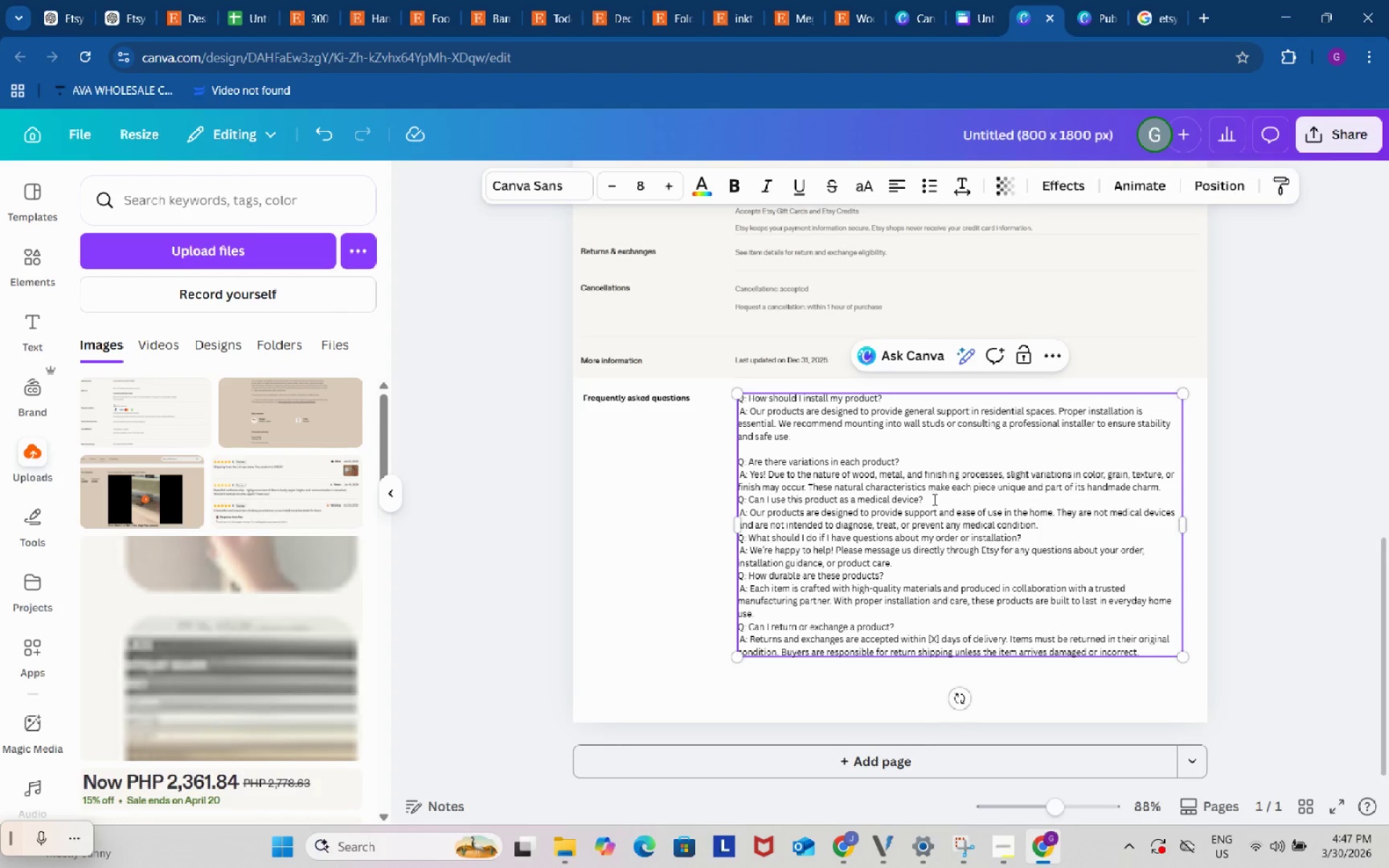 
left_click([934, 502])
 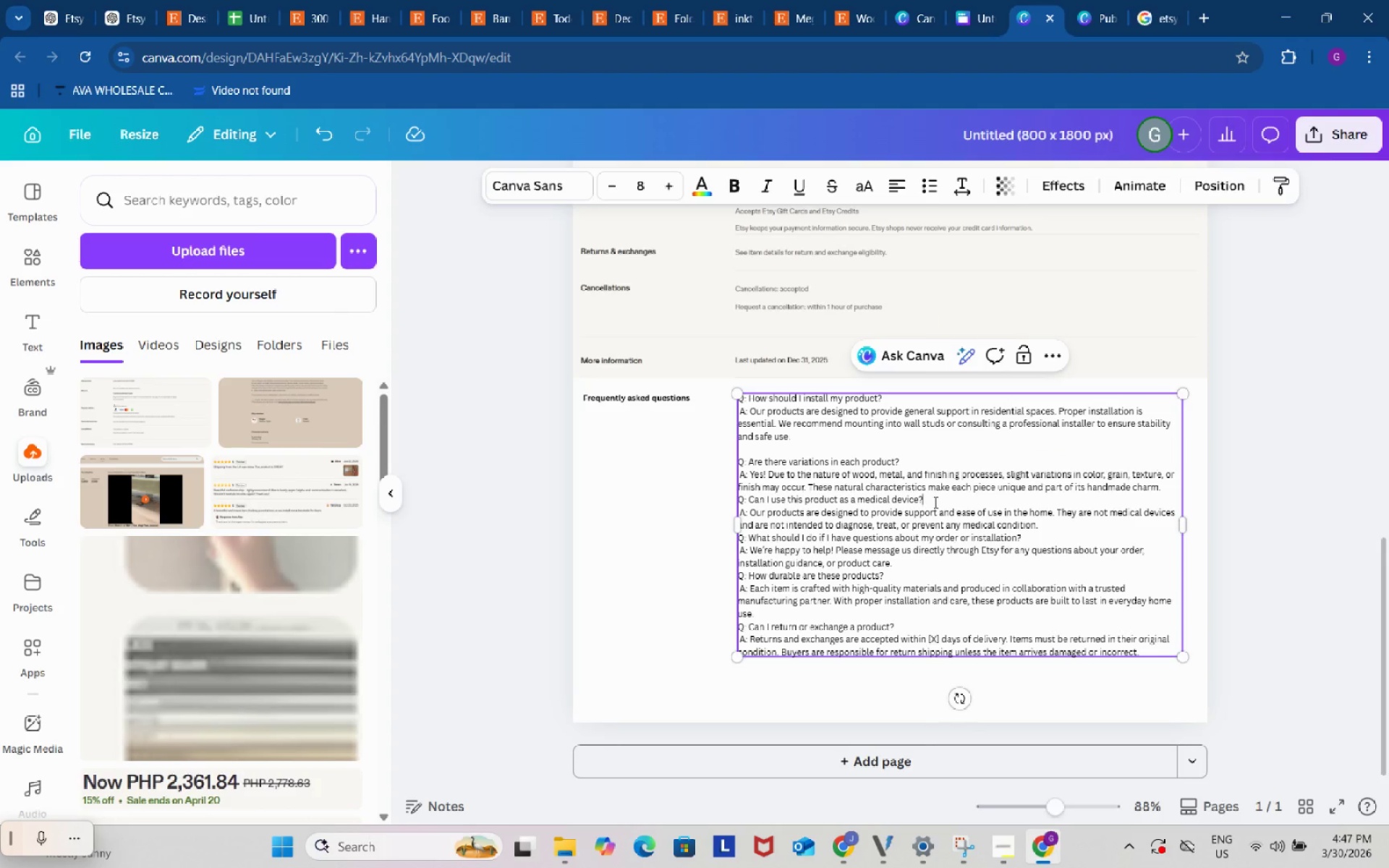 
key(Enter)
 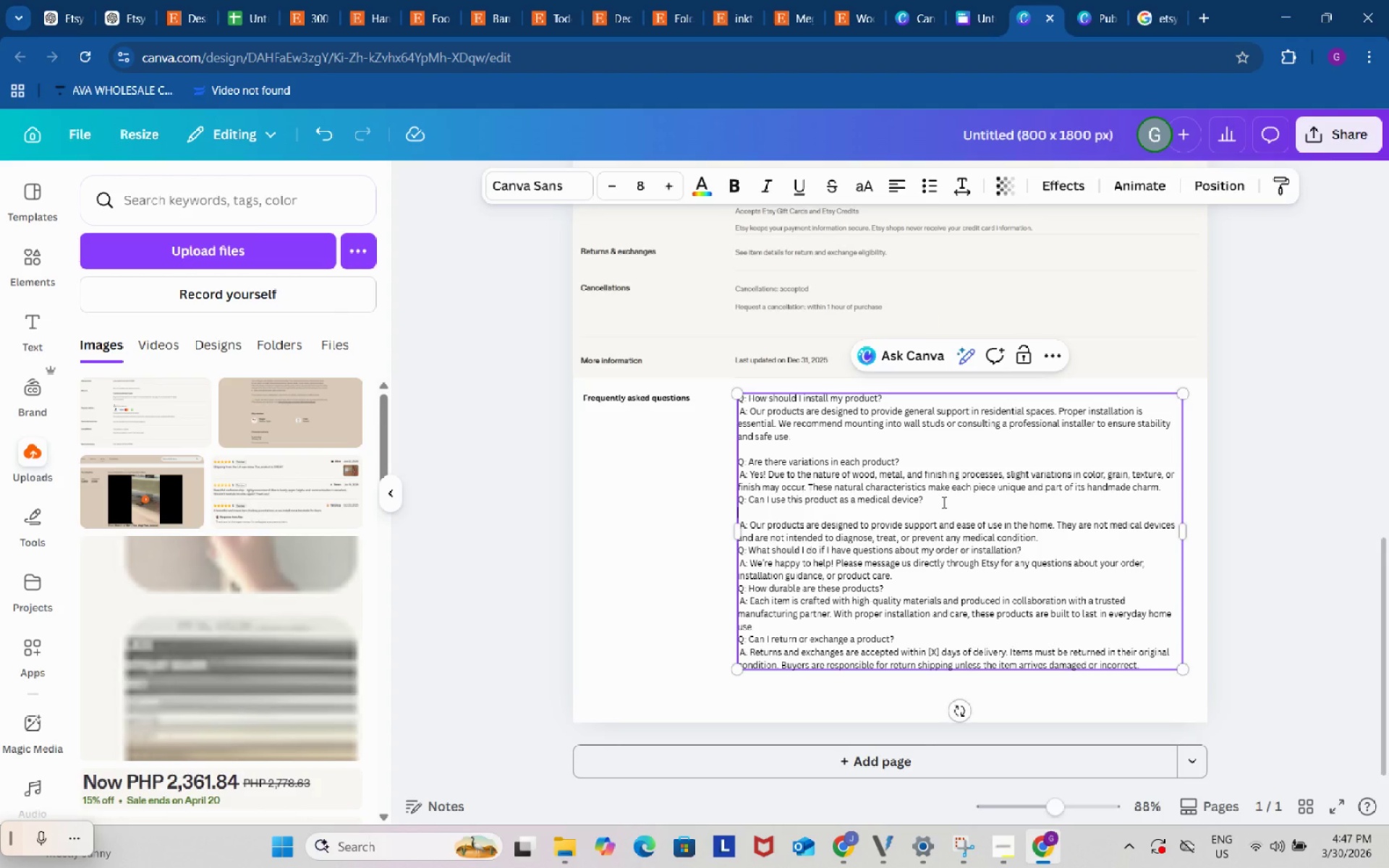 
key(Backspace)
 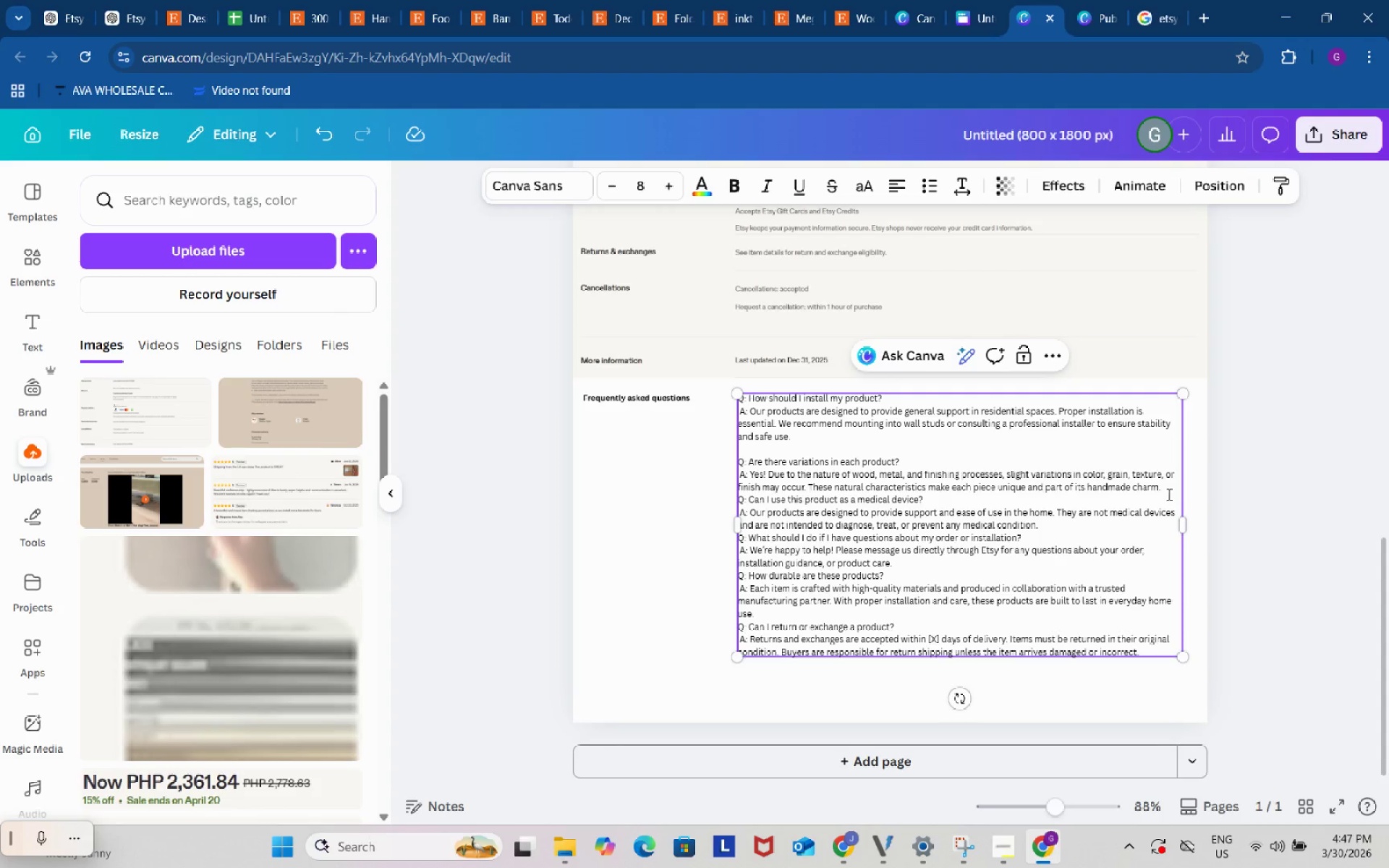 
left_click([1168, 487])
 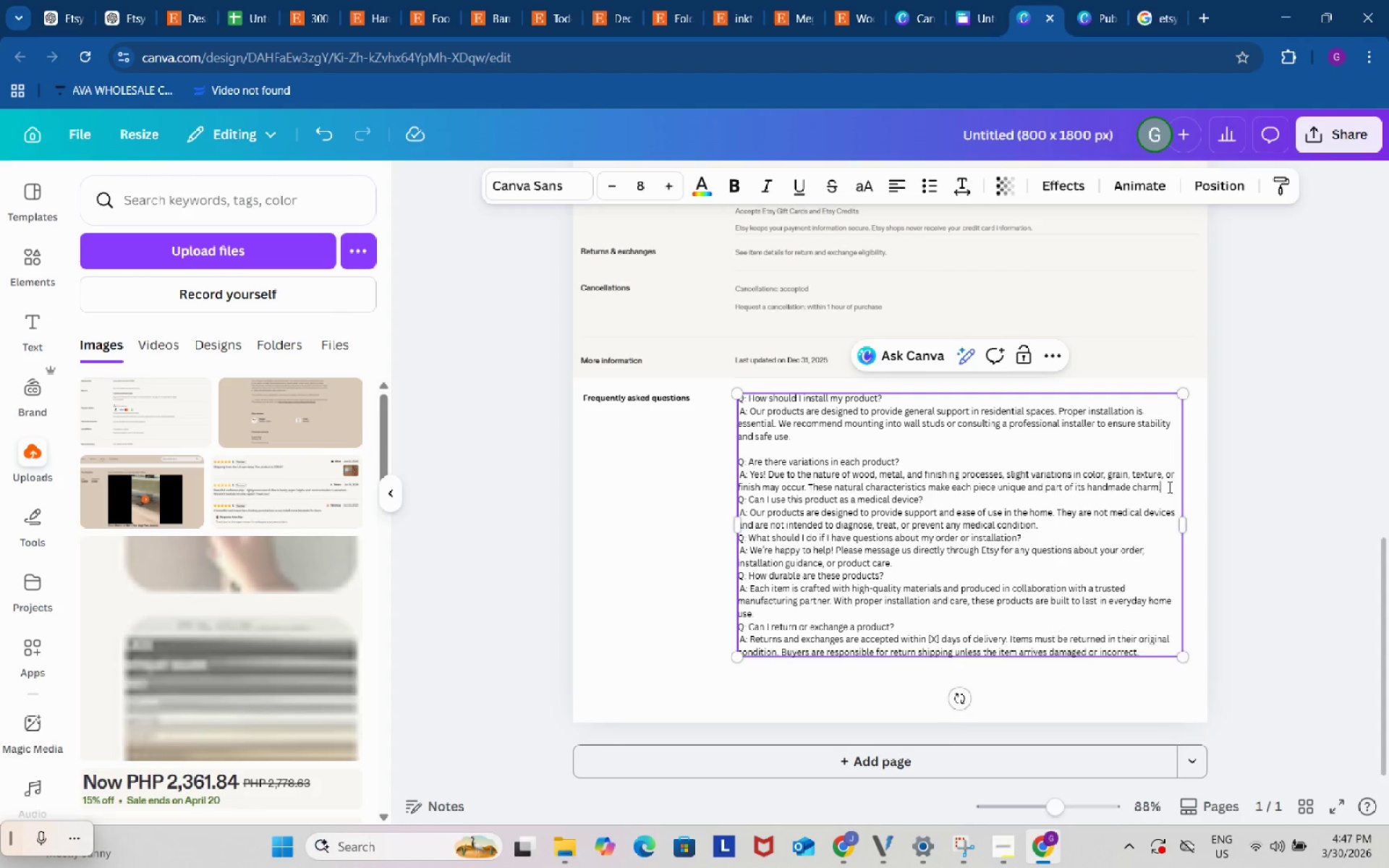 
key(Enter)
 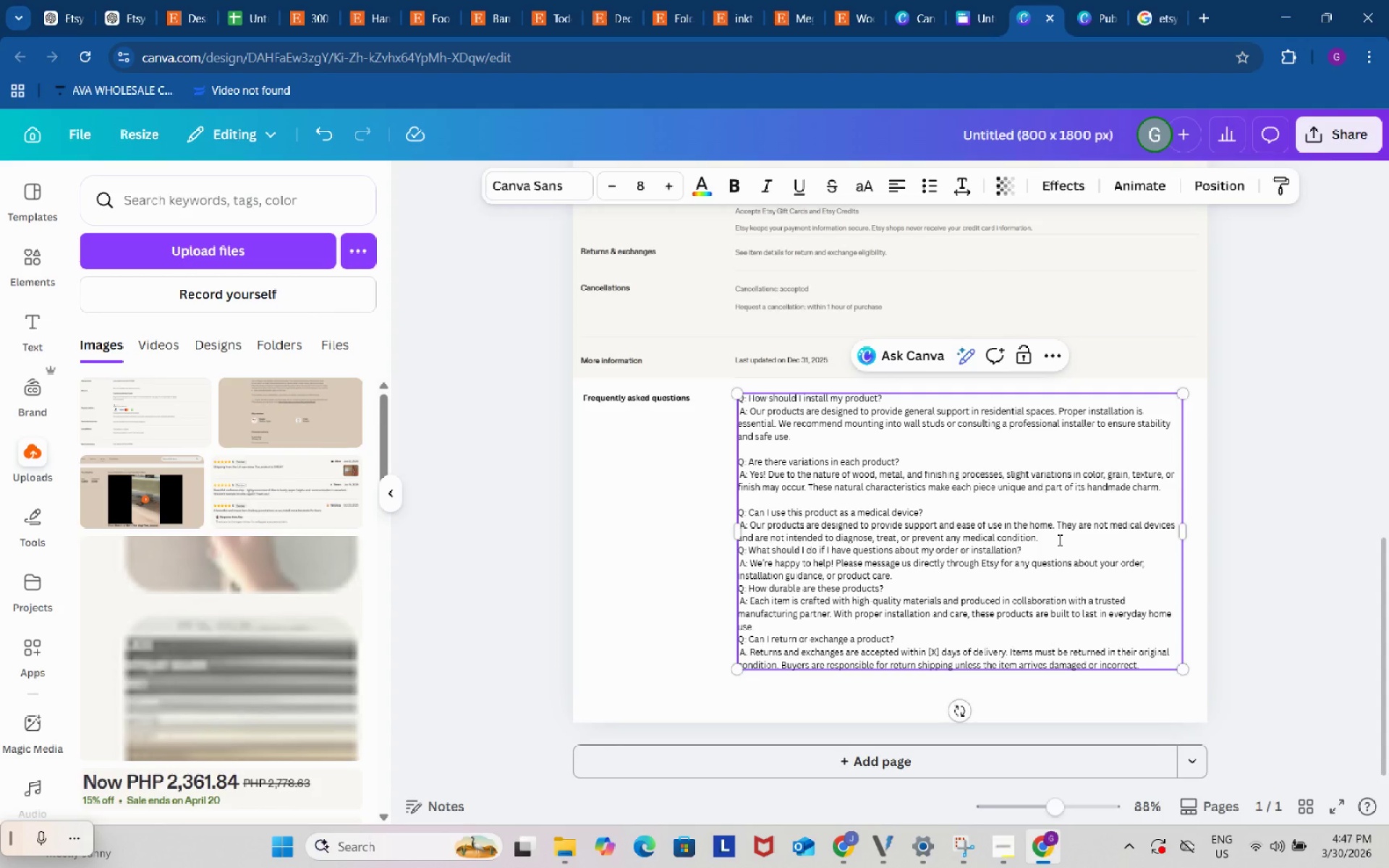 
left_click([1058, 540])
 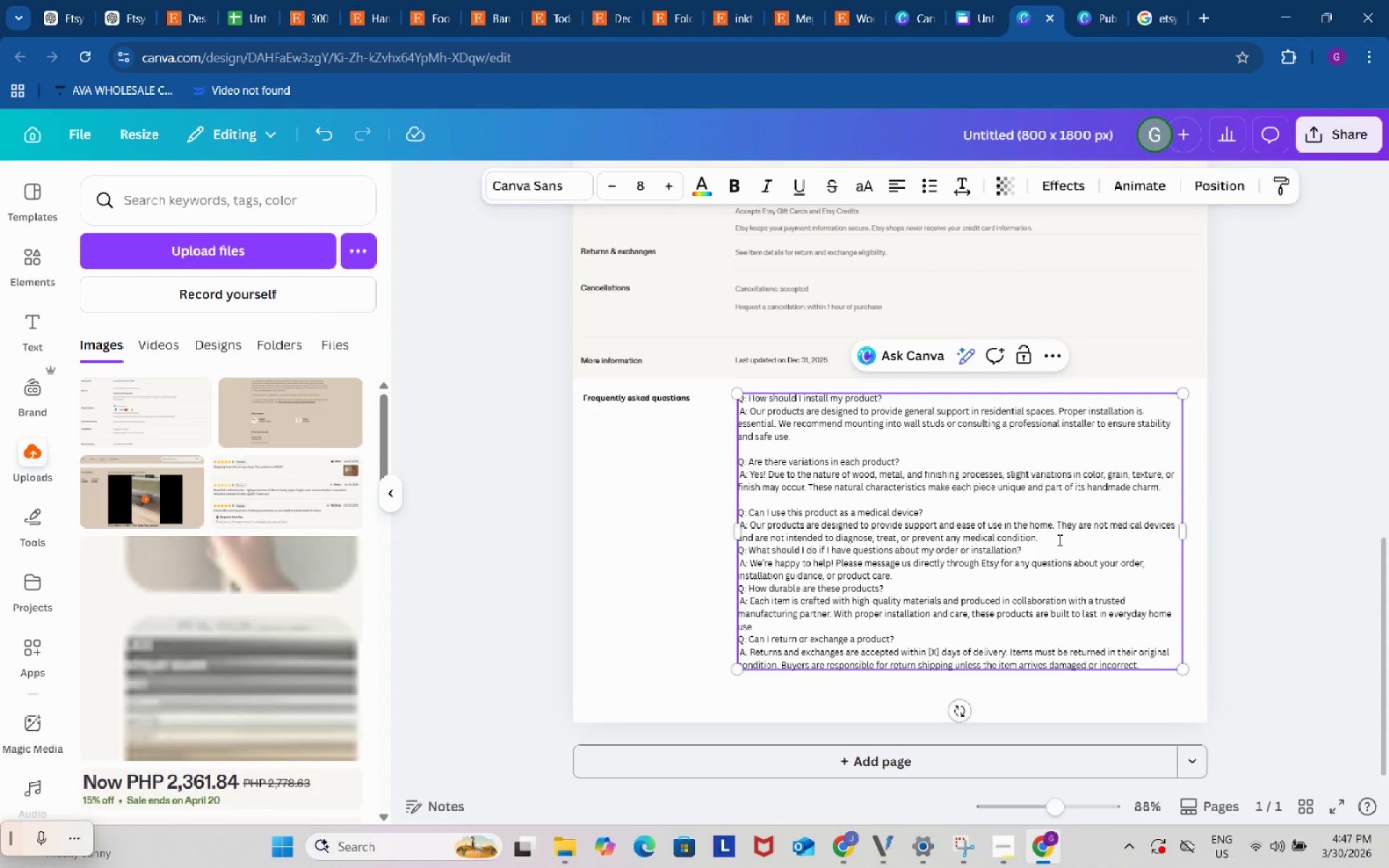 
key(Enter)
 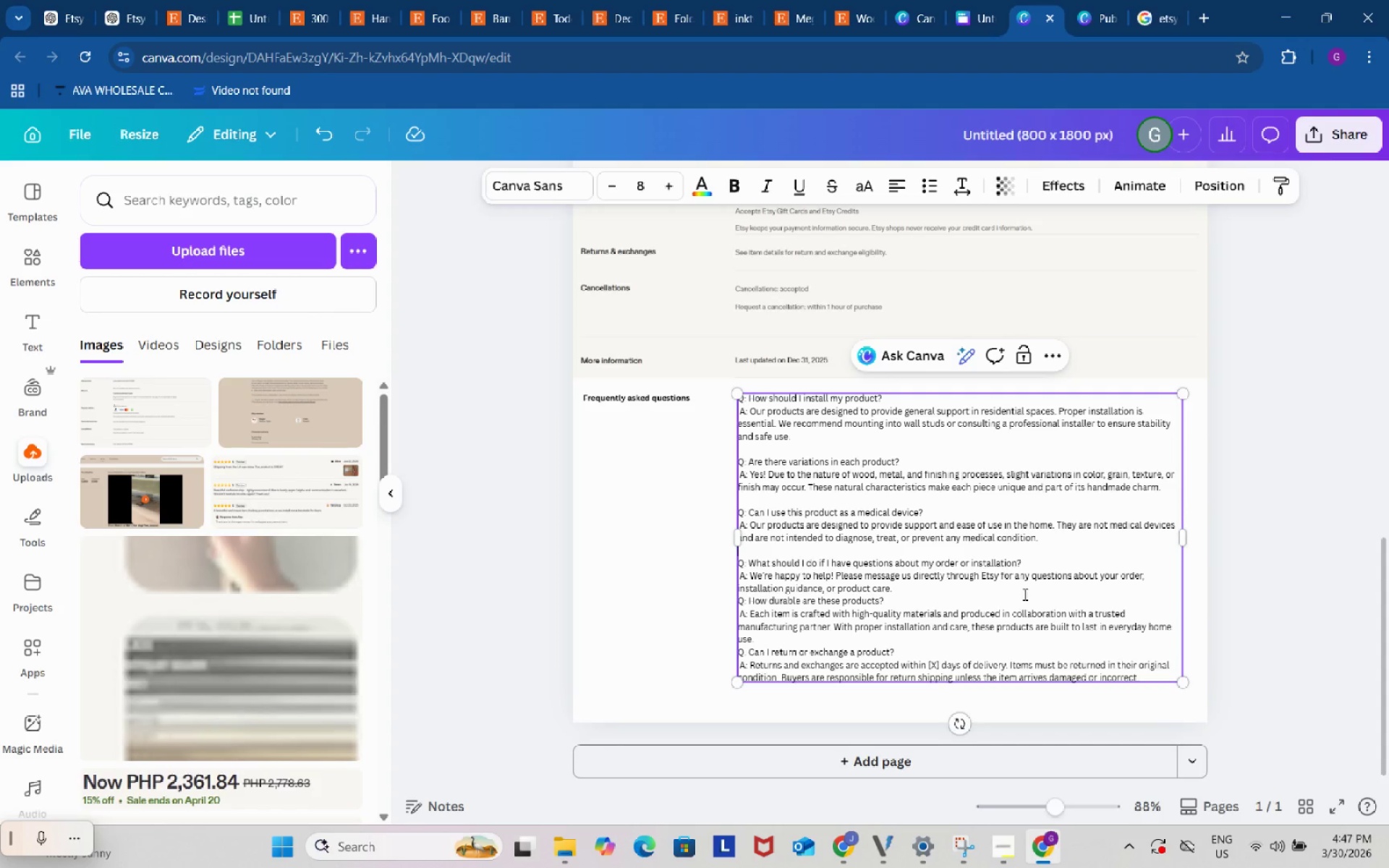 
left_click([987, 595])
 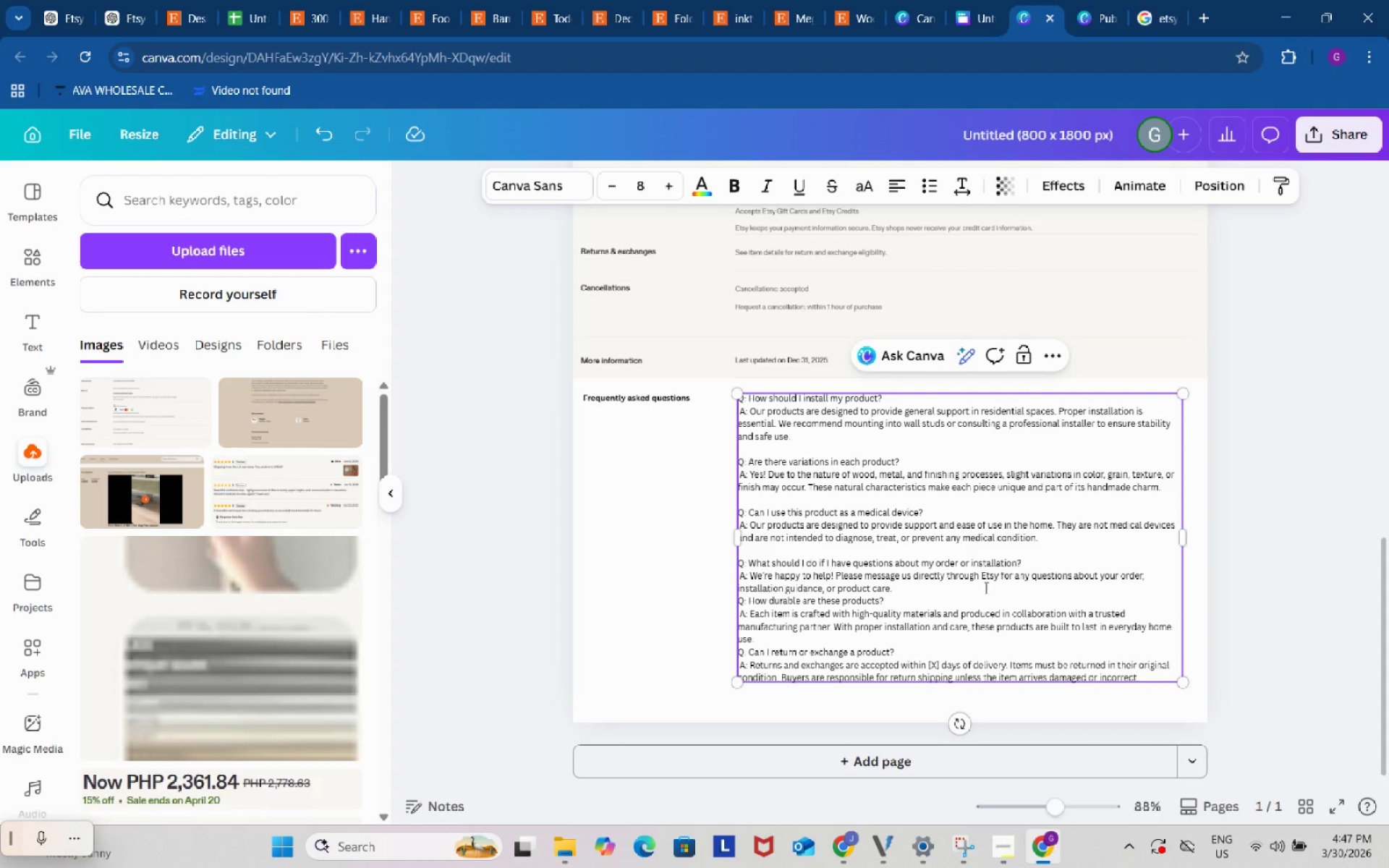 
left_click([985, 587])
 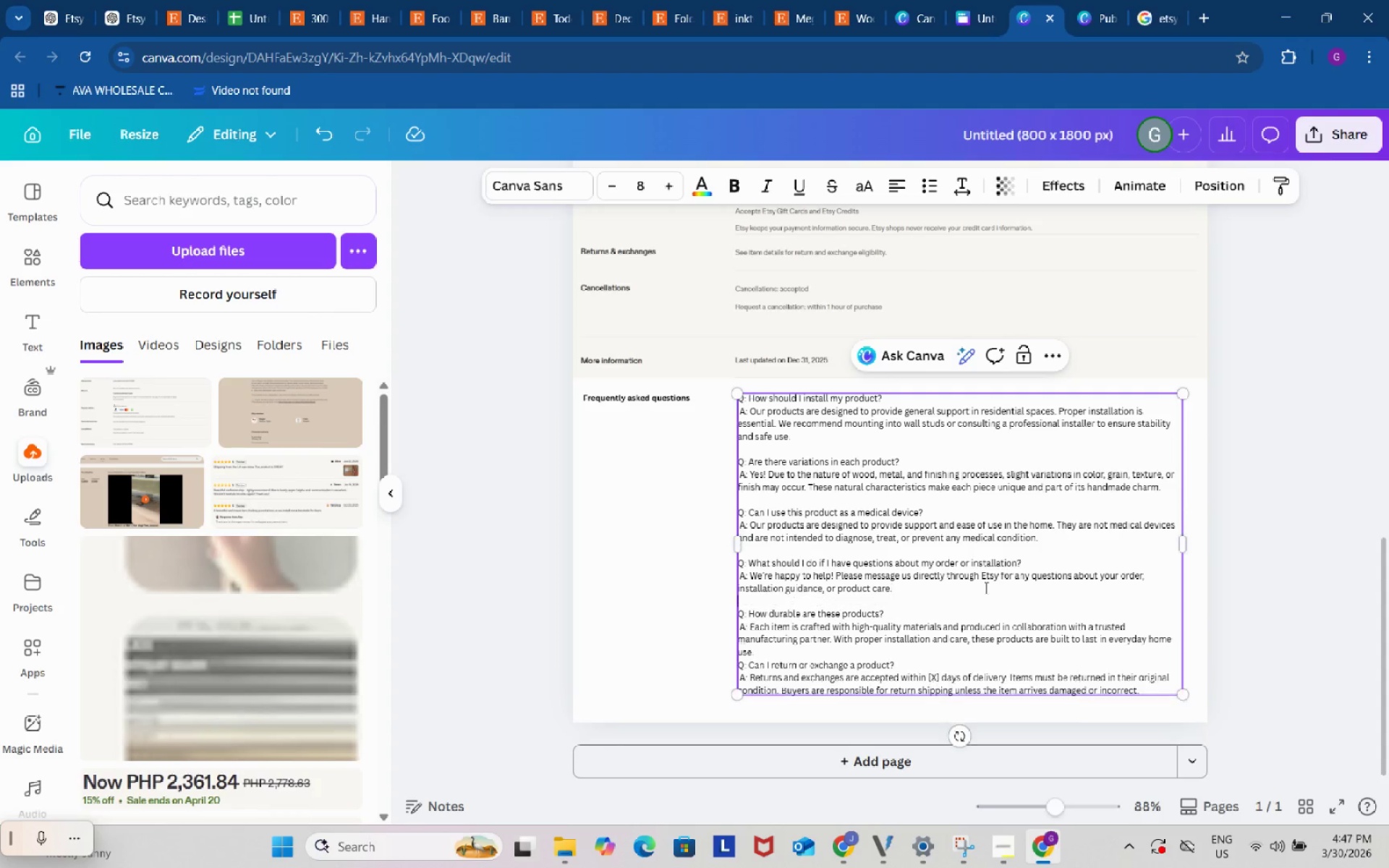 
key(Enter)
 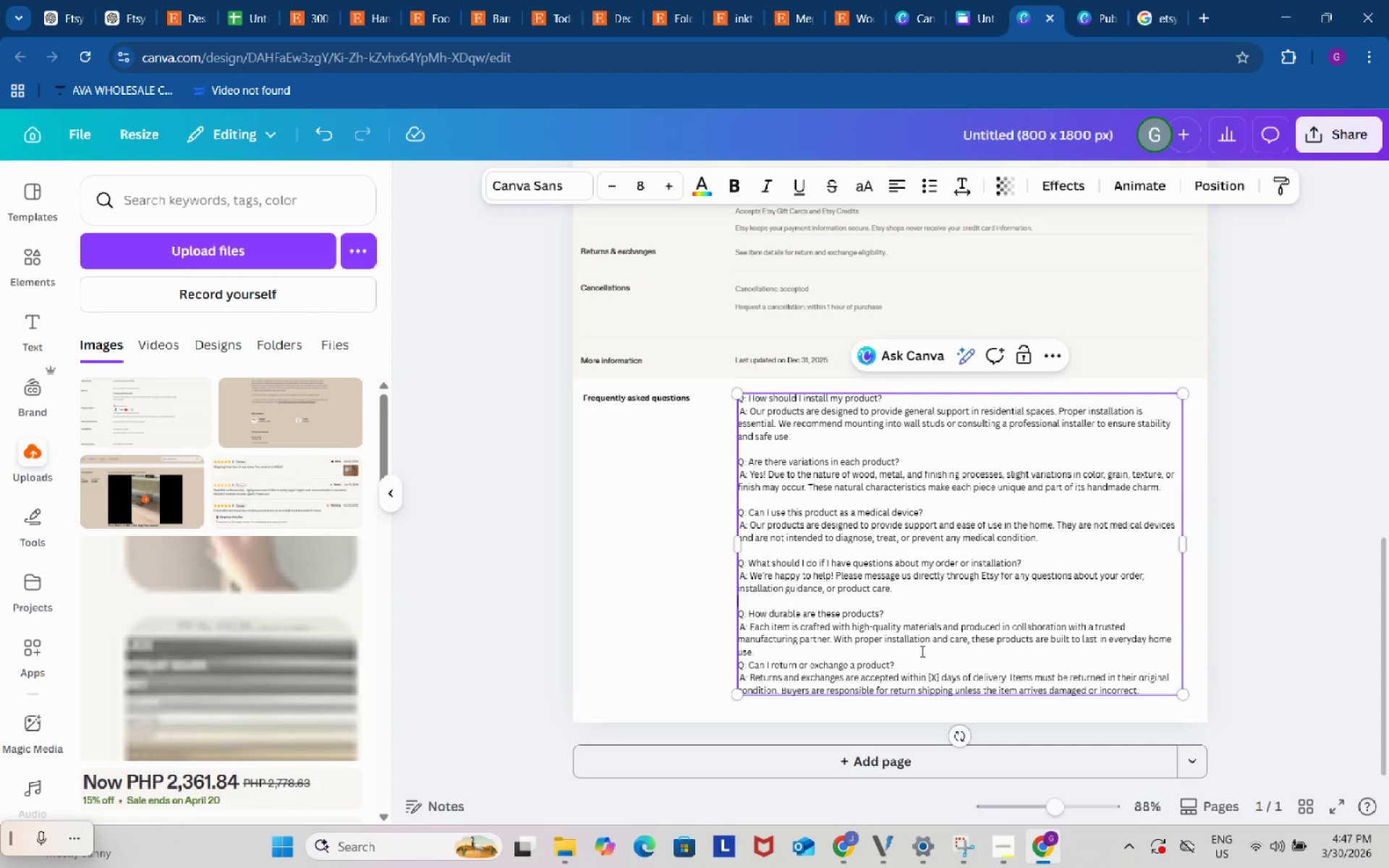 
left_click([921, 651])
 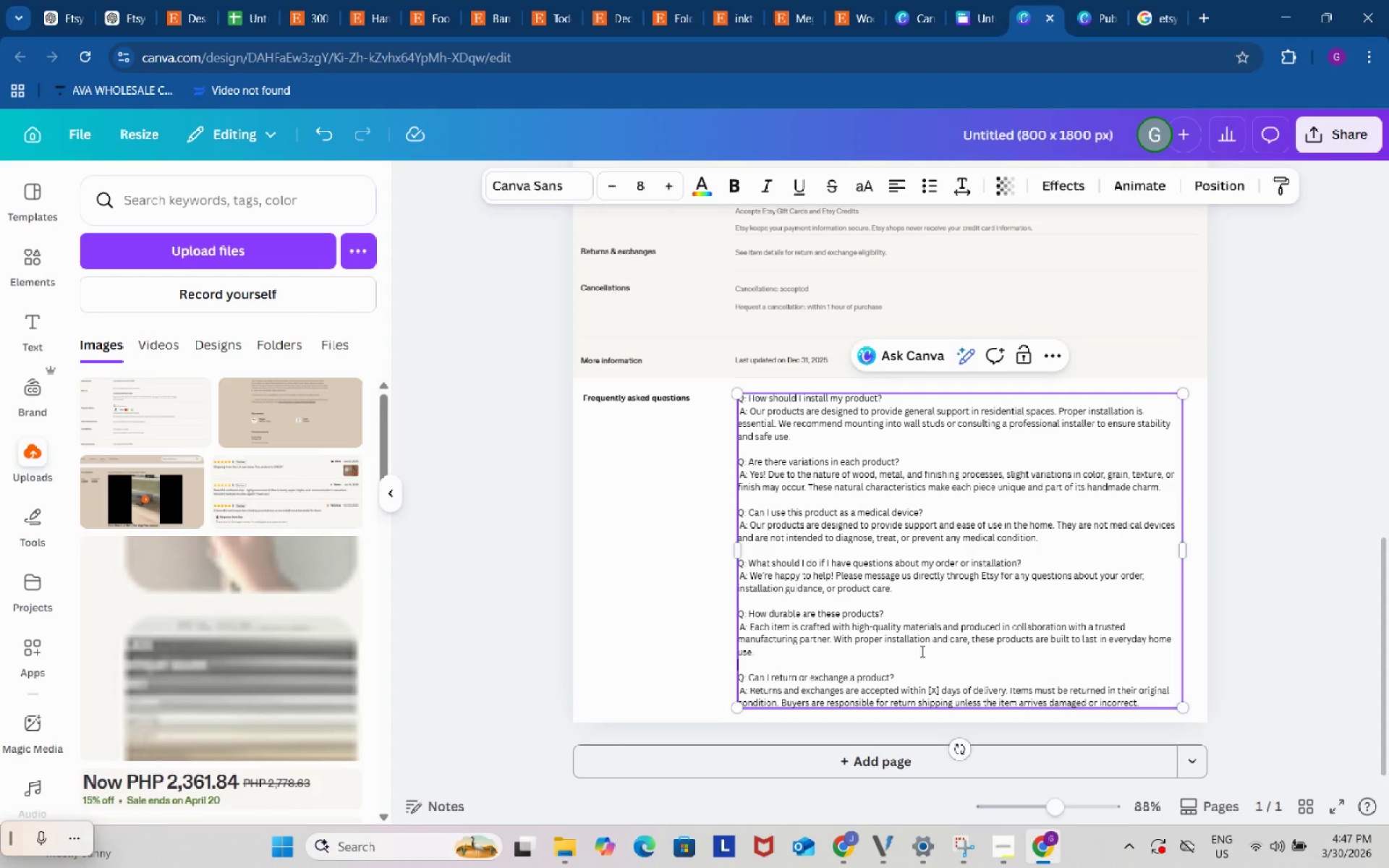 
key(Enter)
 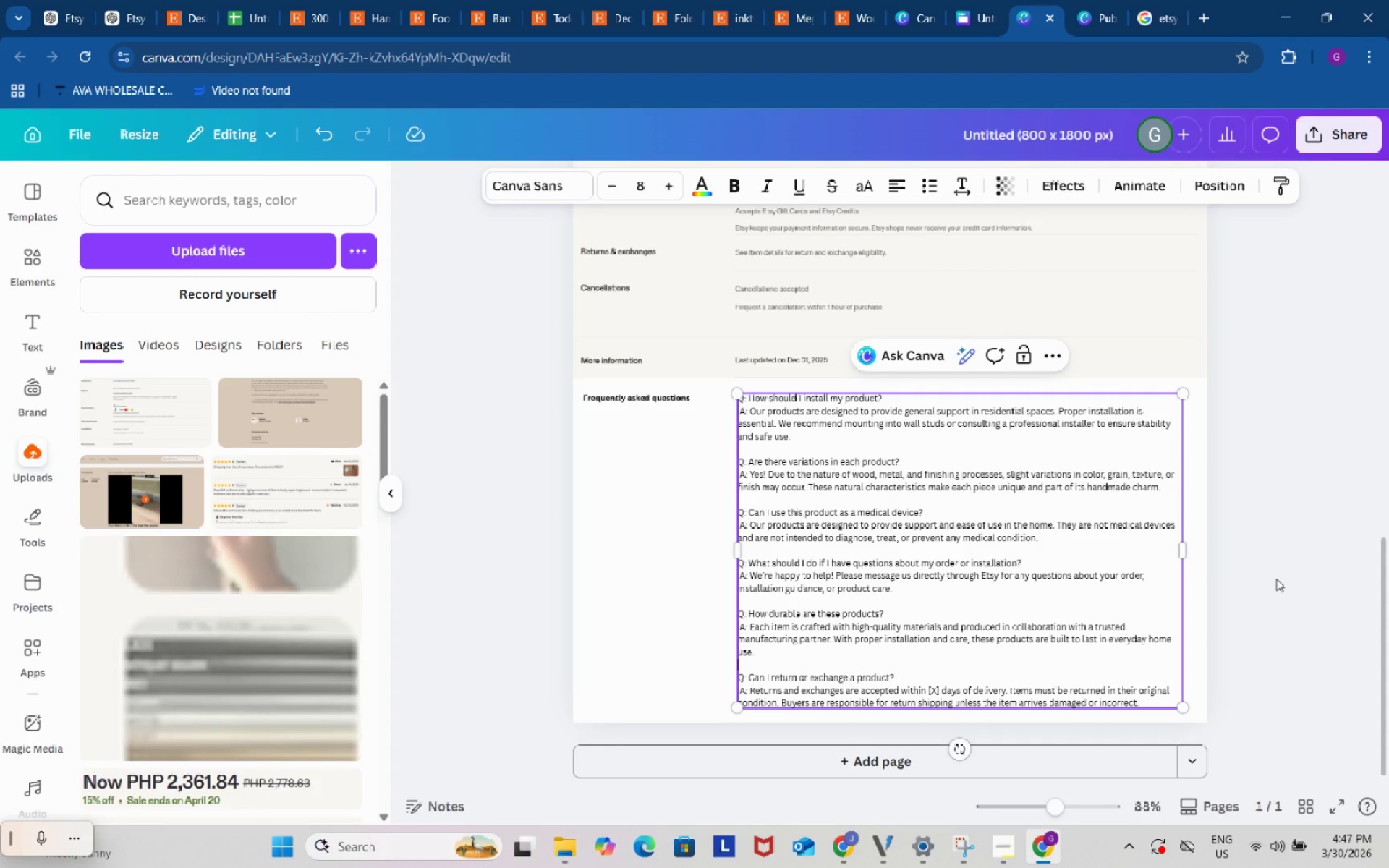 
double_click([1276, 579])
 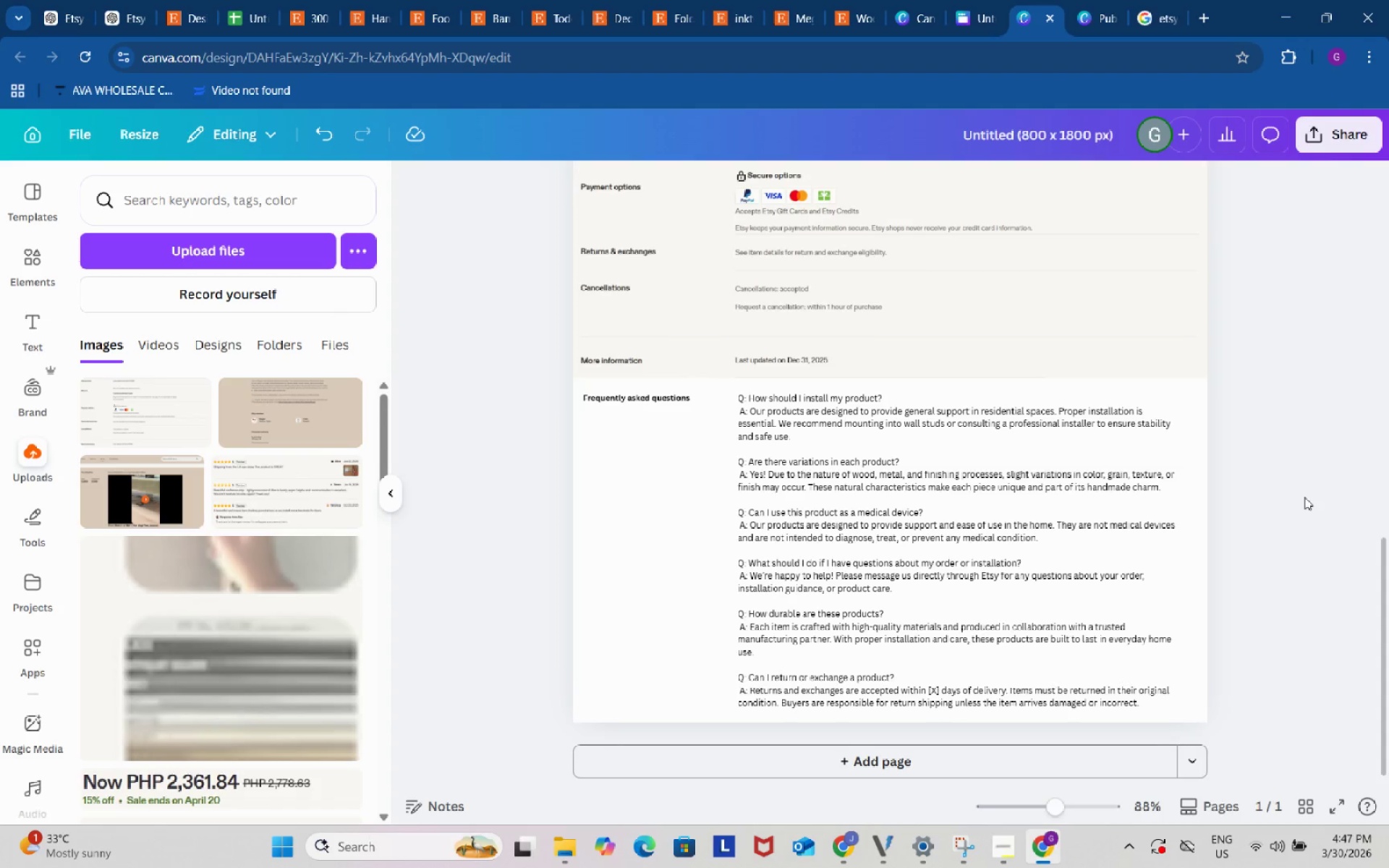 
left_click([1302, 492])
 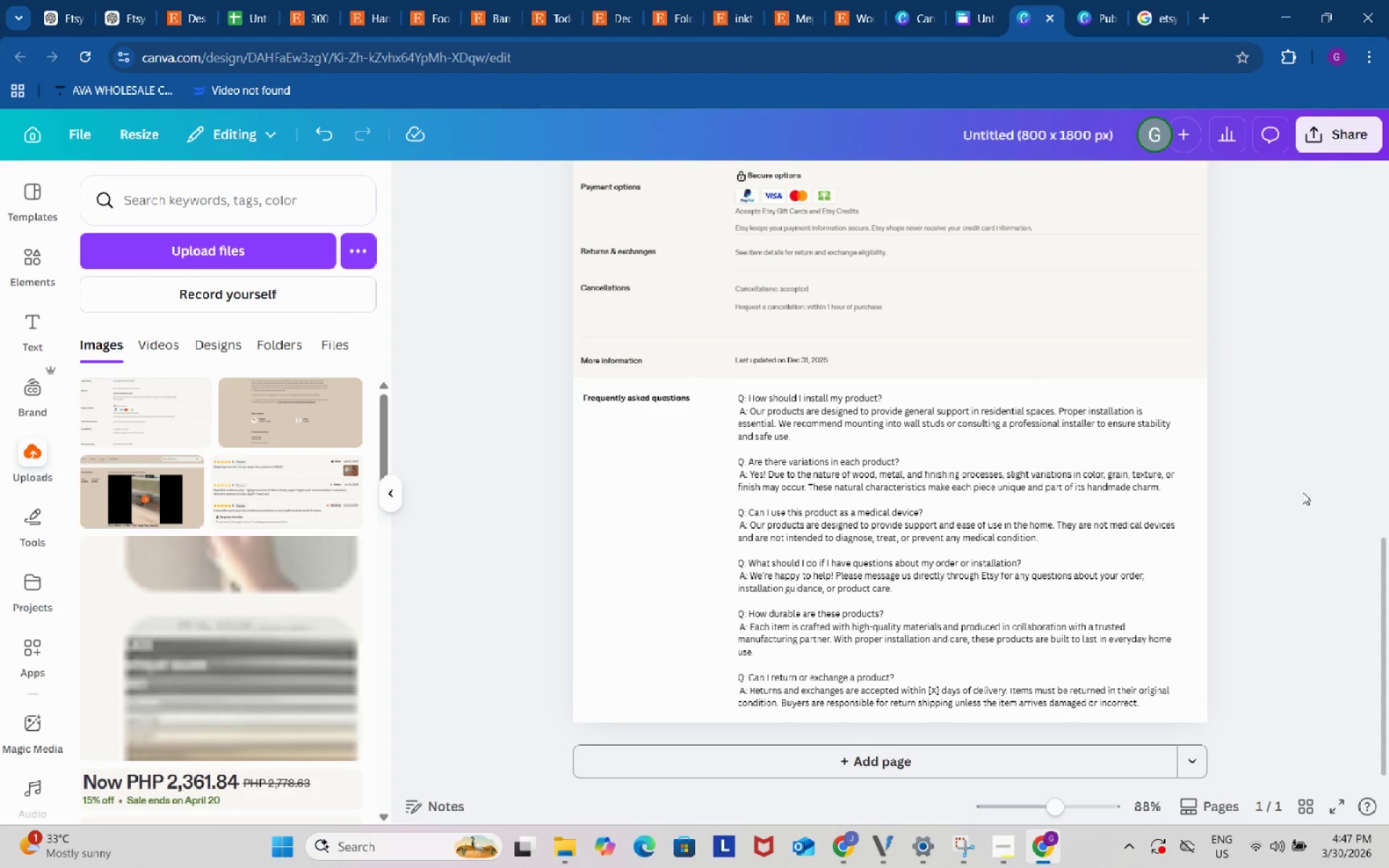 
left_click([1302, 492])
 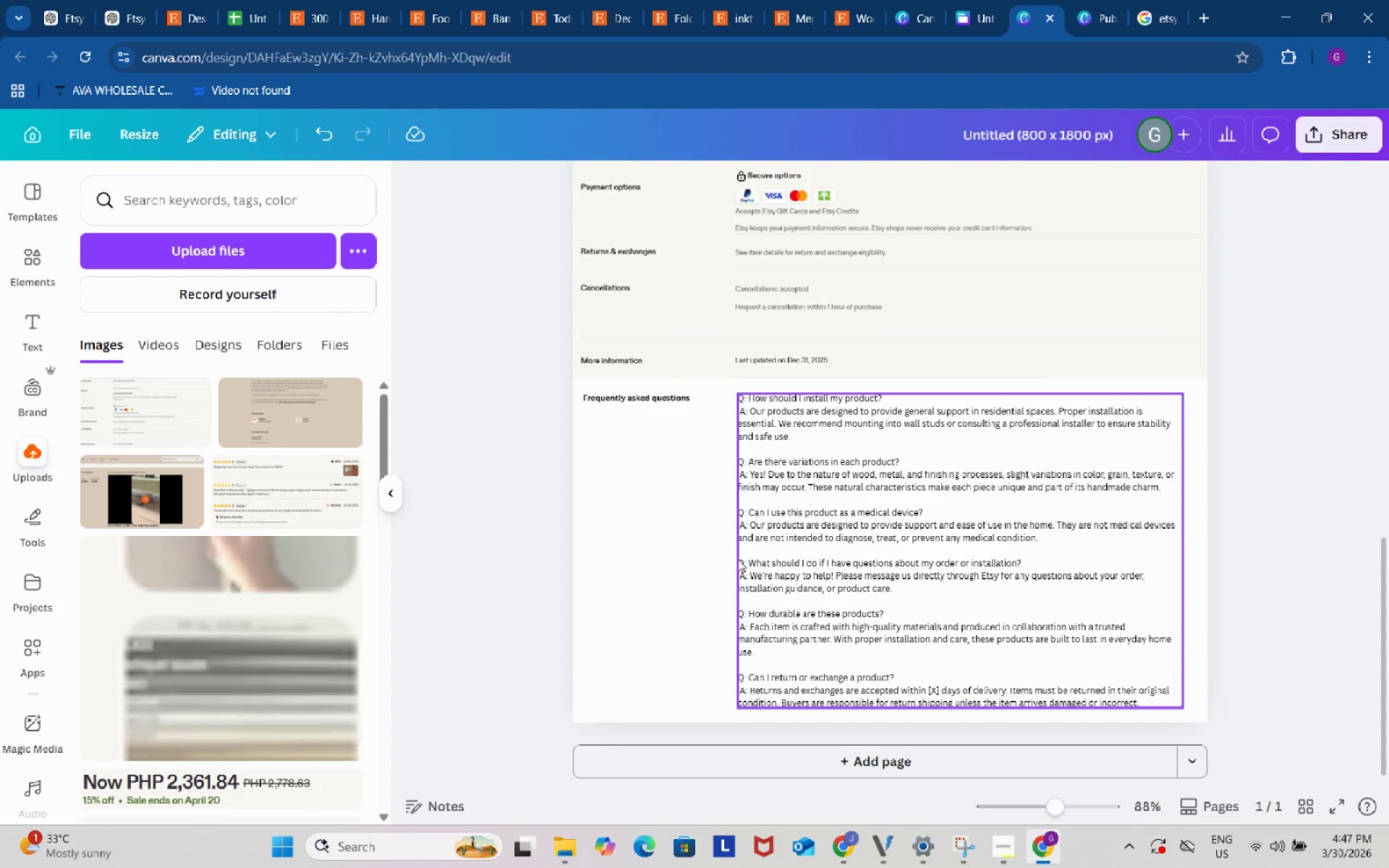 
left_click([655, 567])
 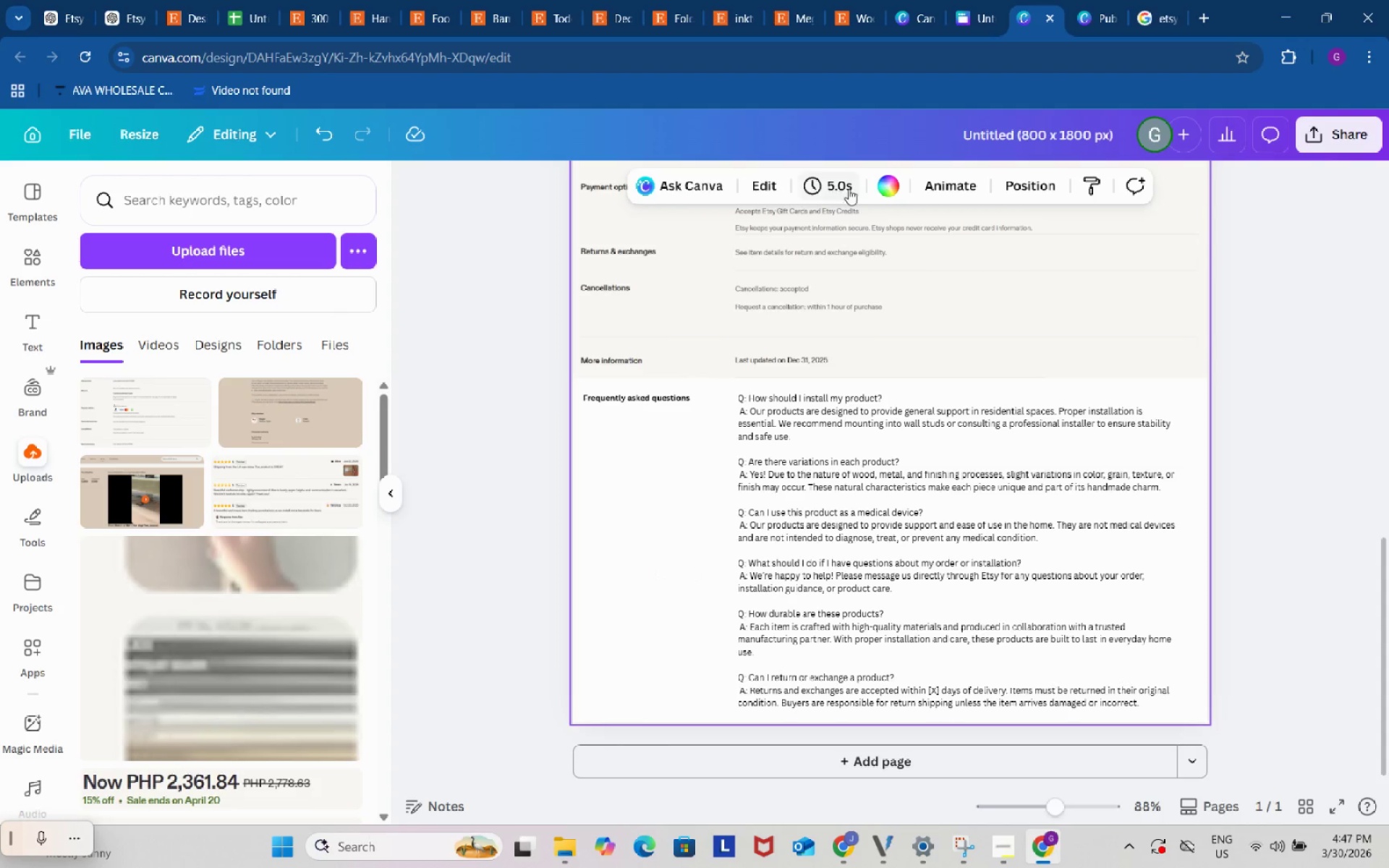 
left_click([896, 185])
 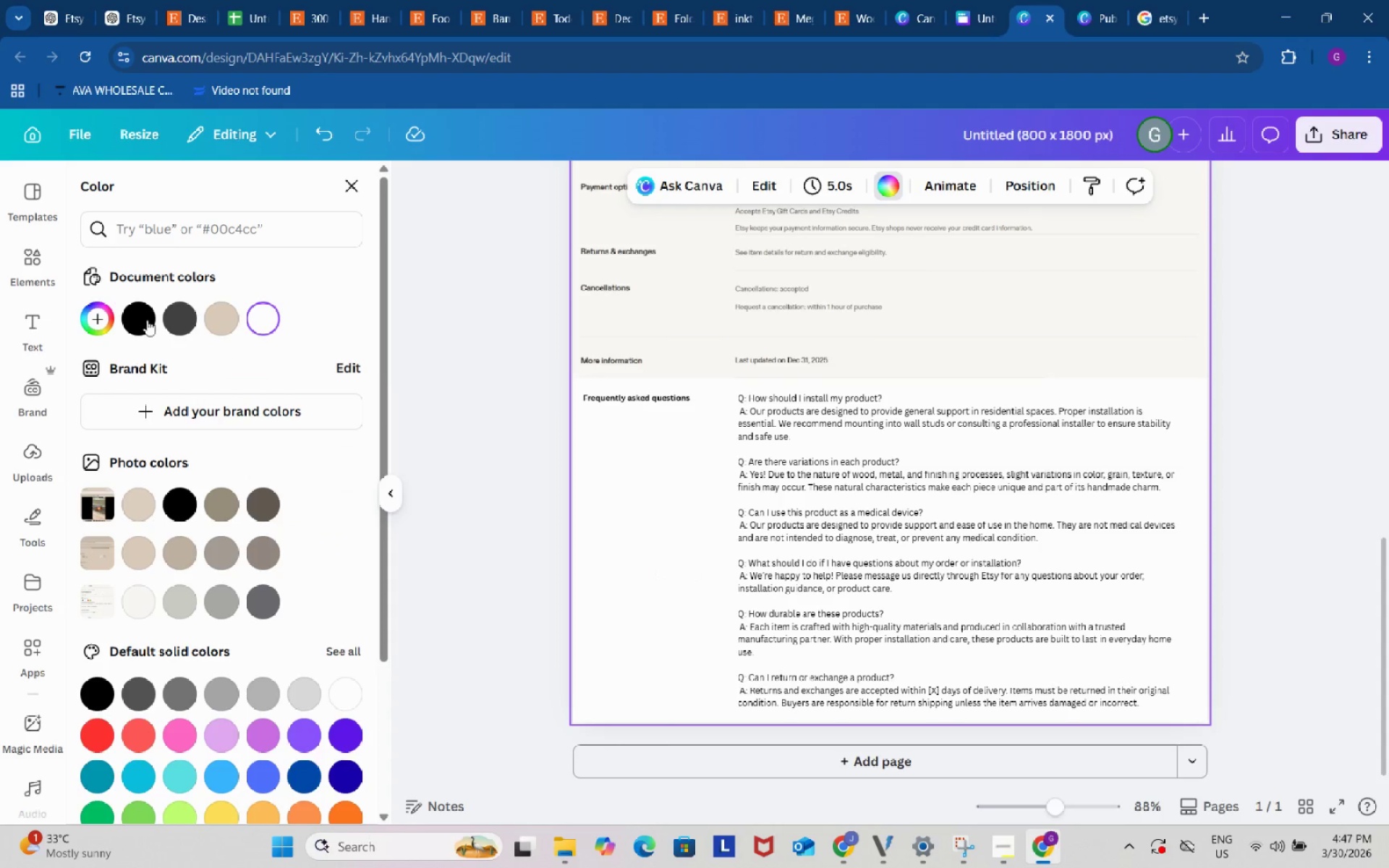 
left_click([98, 329])
 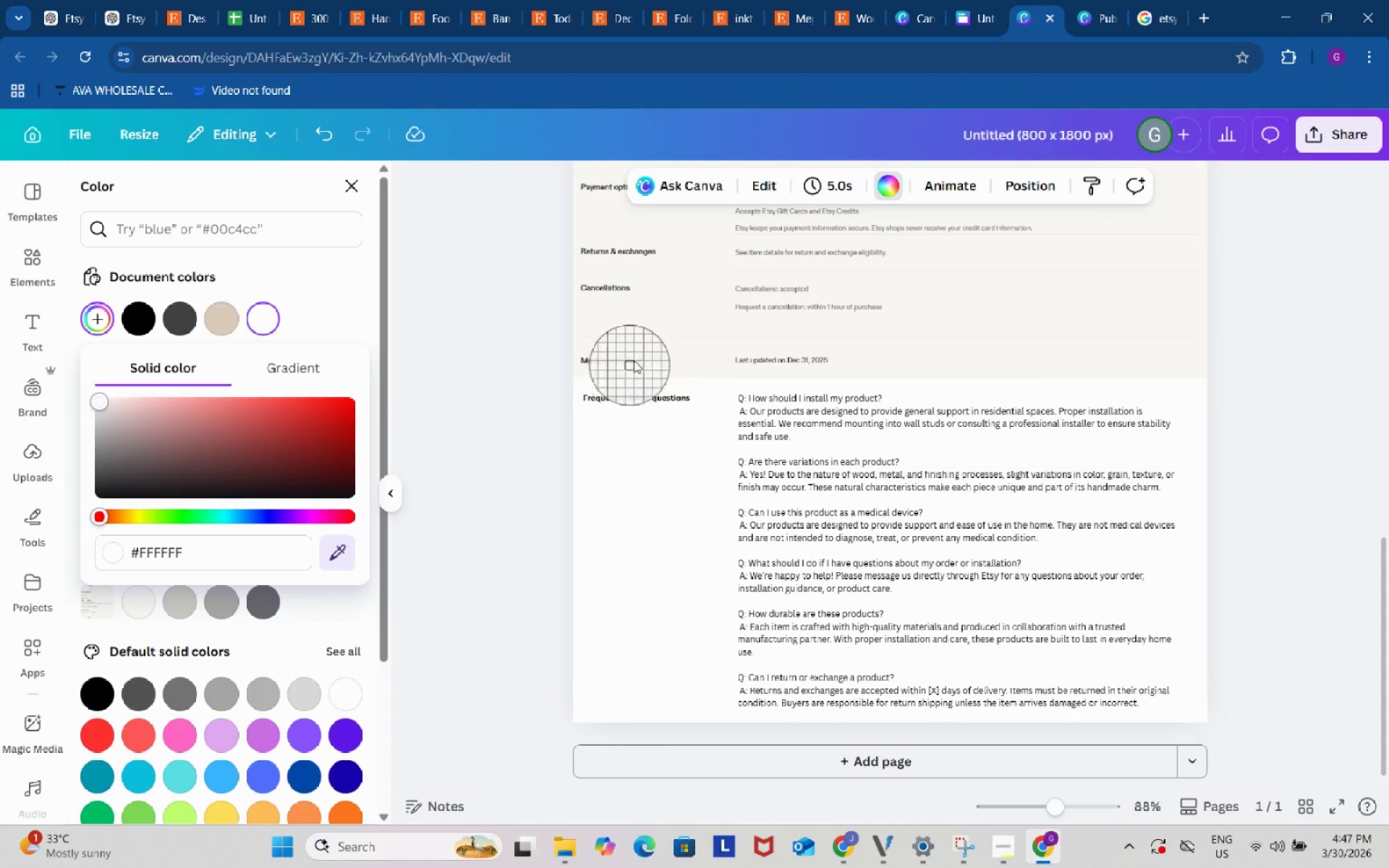 
left_click([675, 295])
 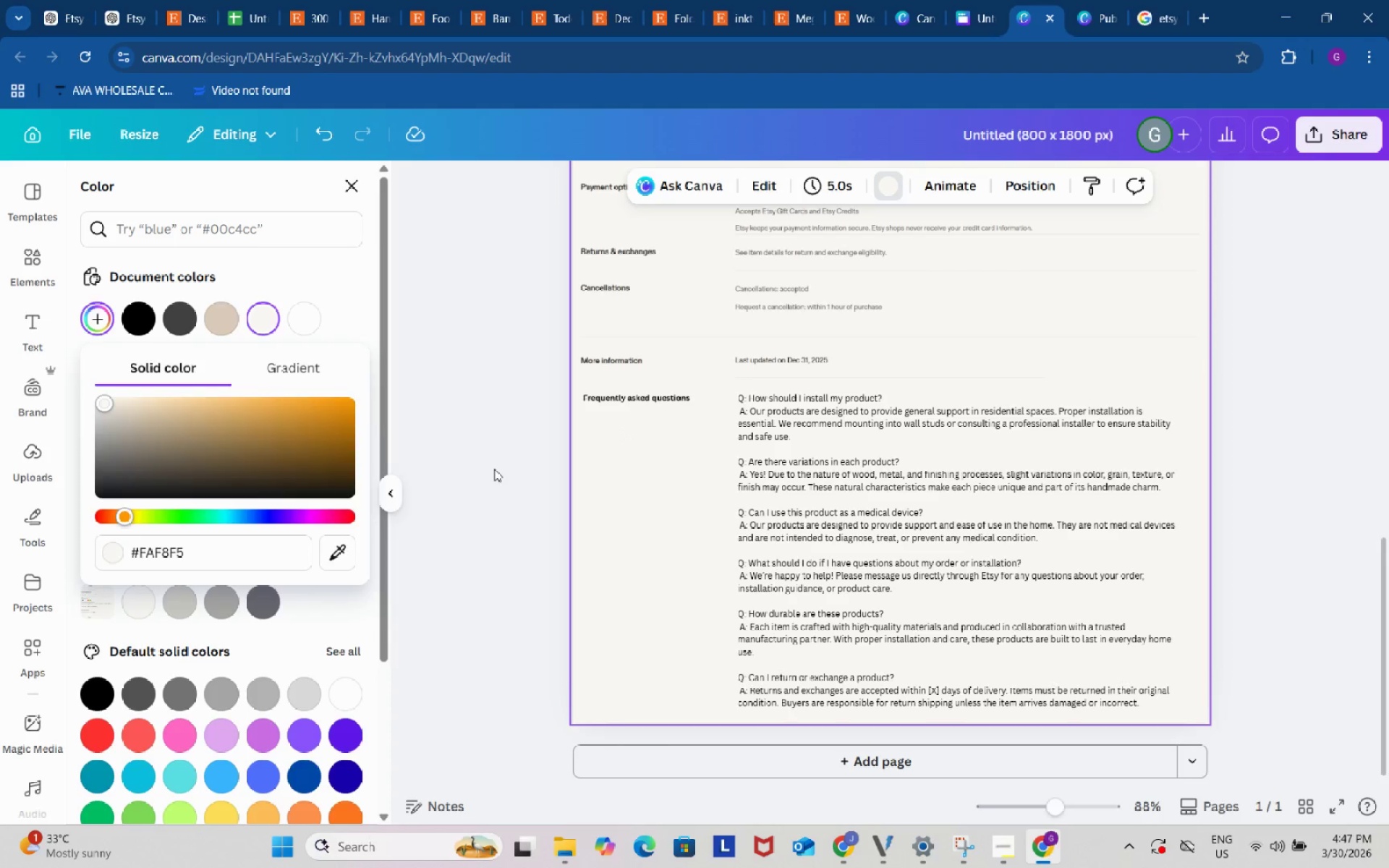 
double_click([494, 469])
 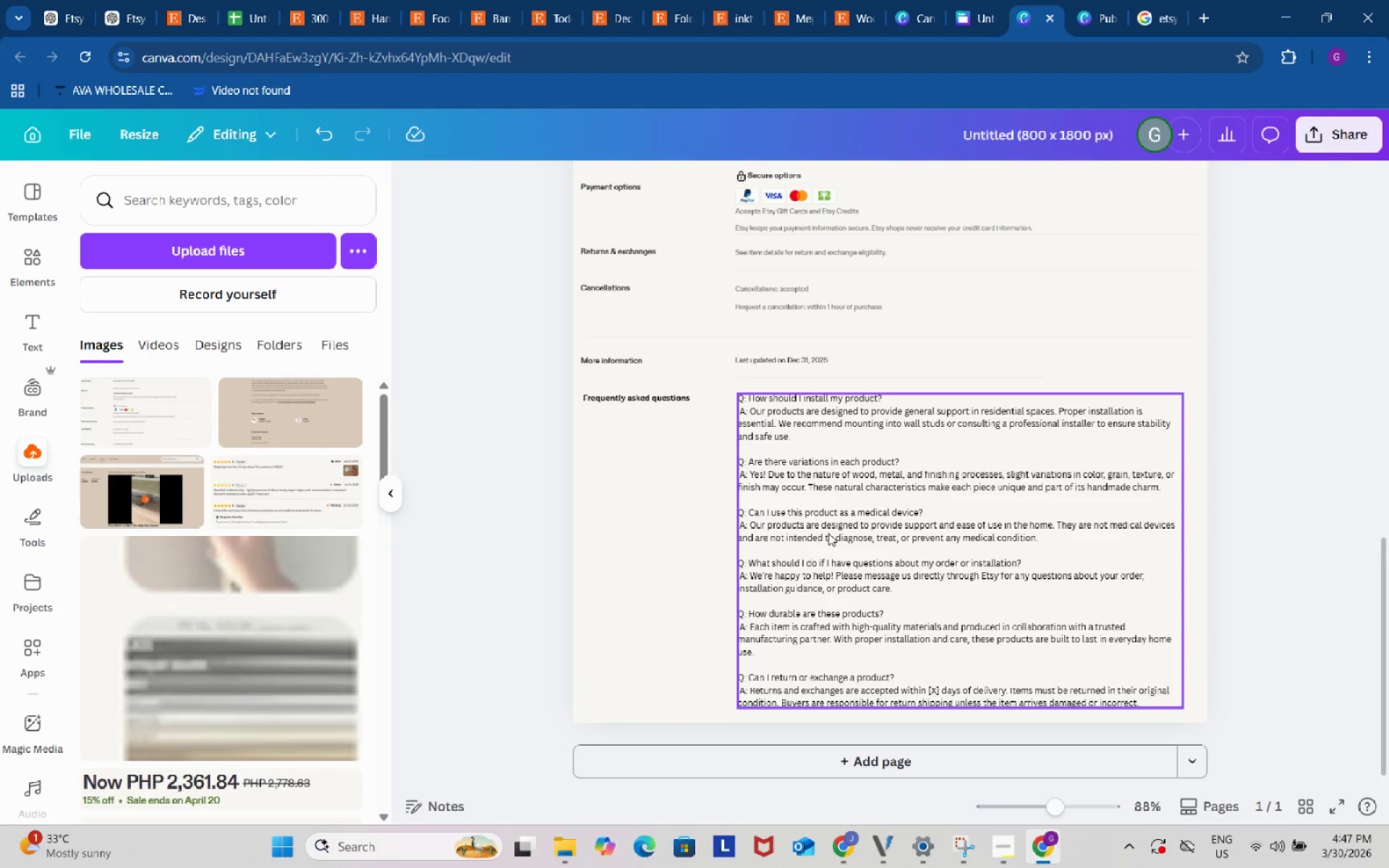 
left_click([828, 533])
 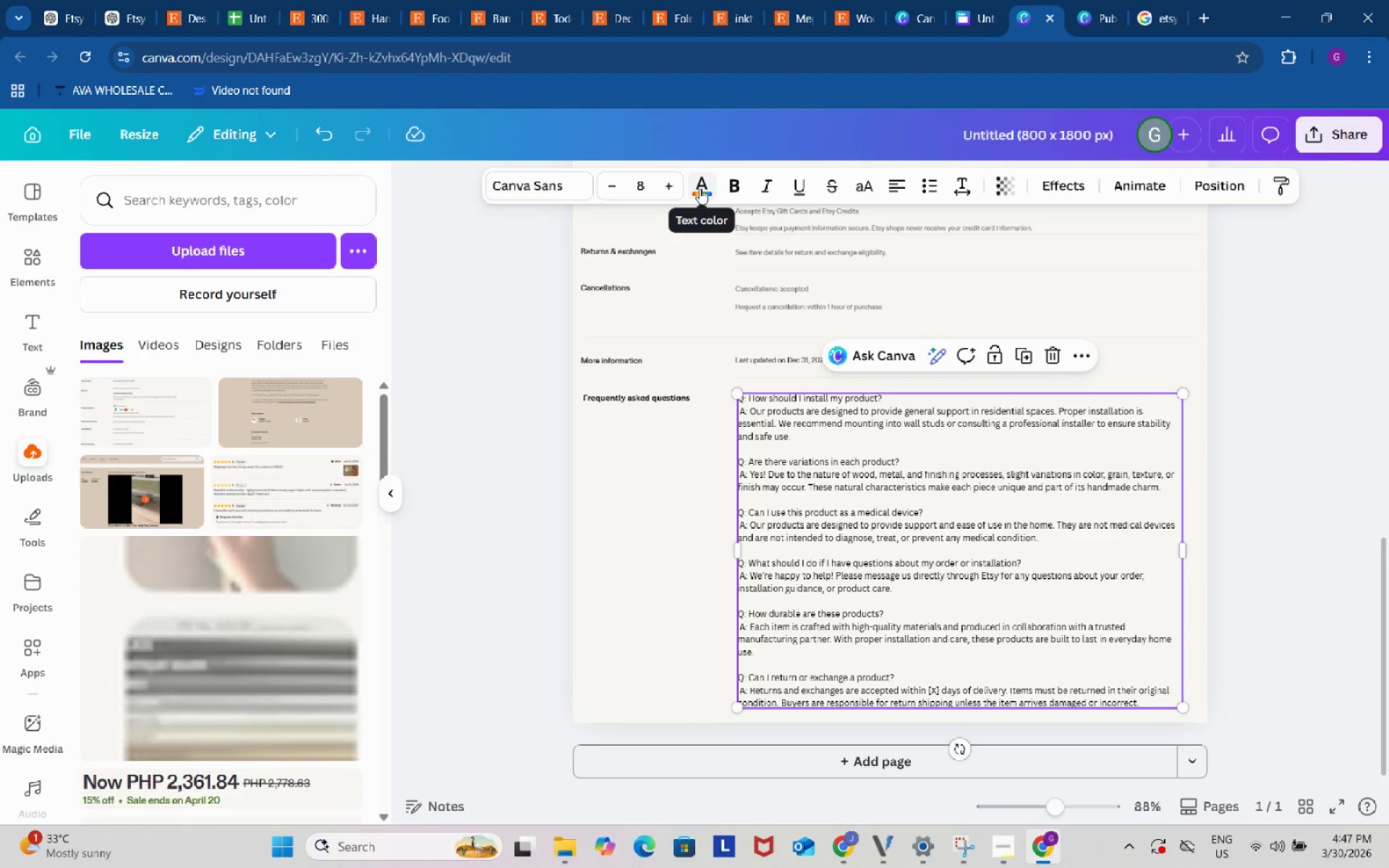 
left_click([700, 188])
 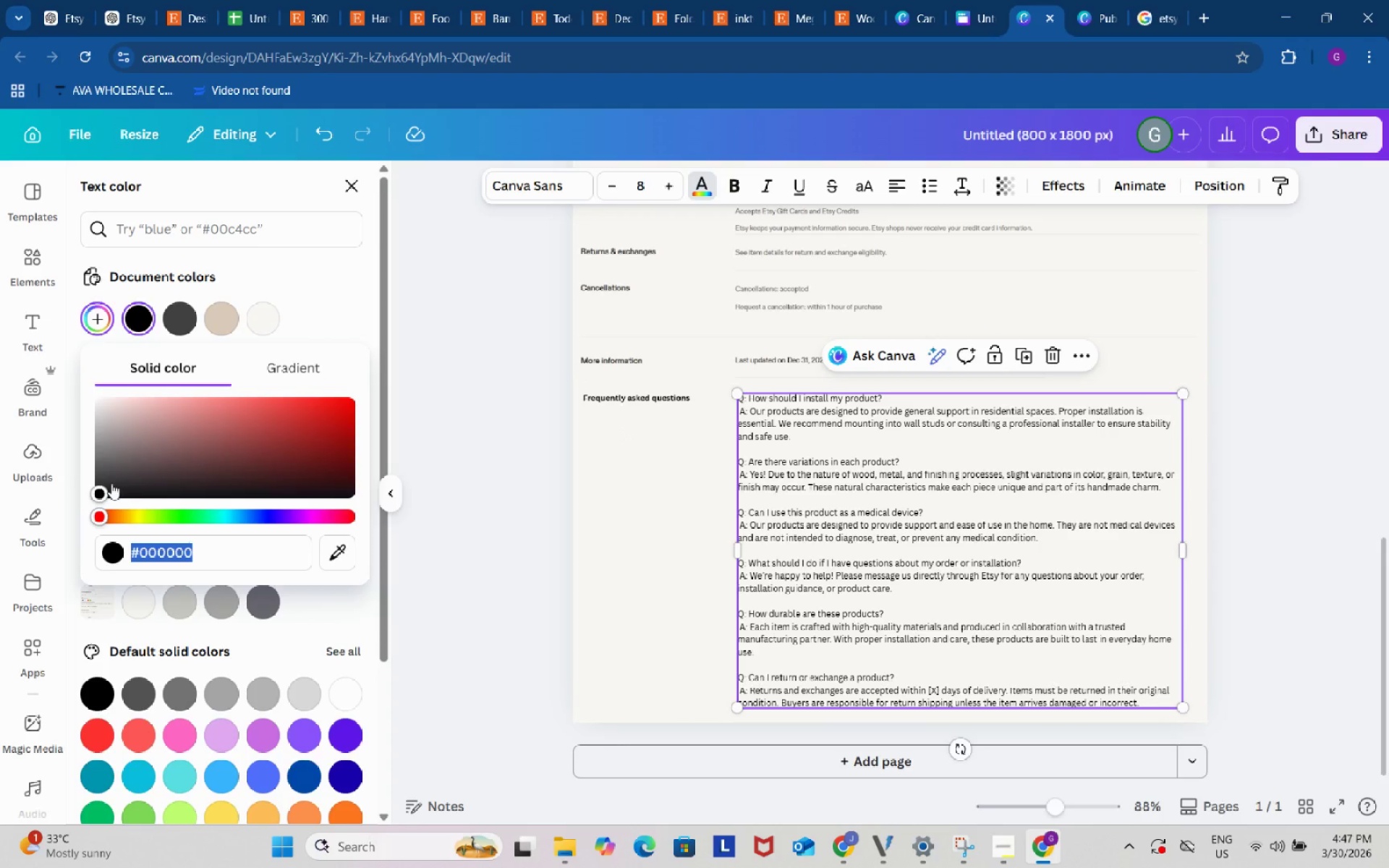 
left_click([342, 557])
 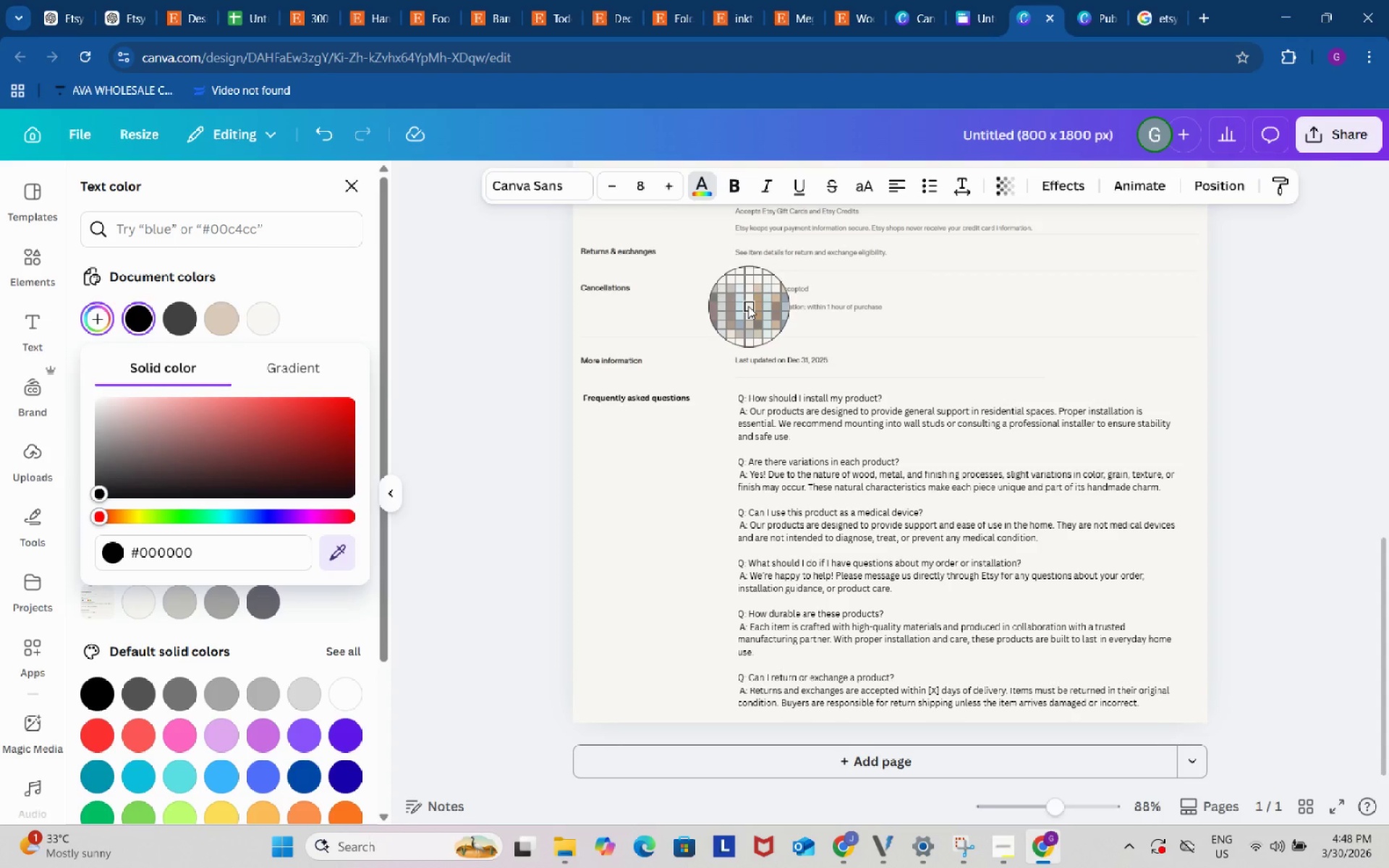 
wait(5.28)
 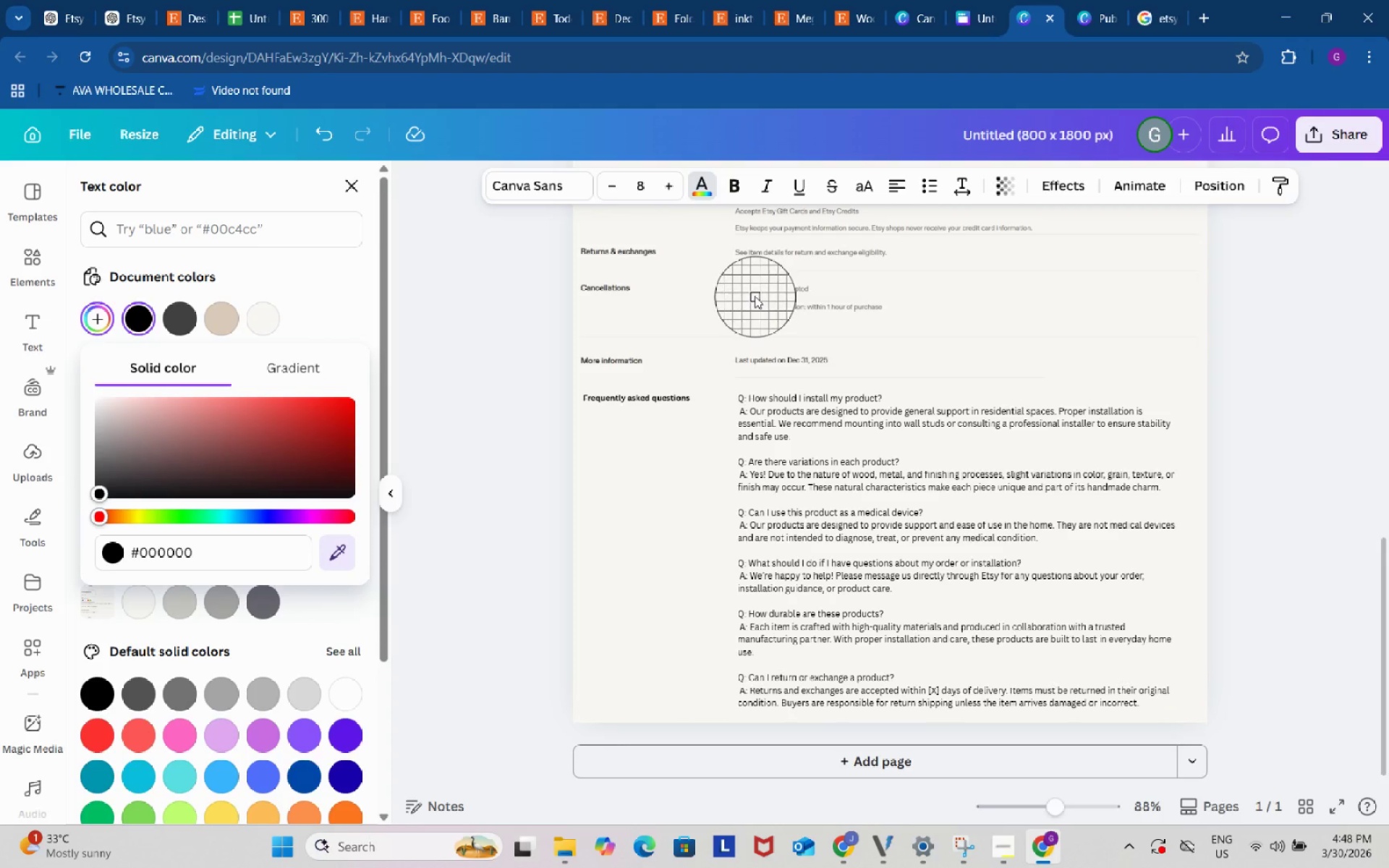 
left_click([749, 306])
 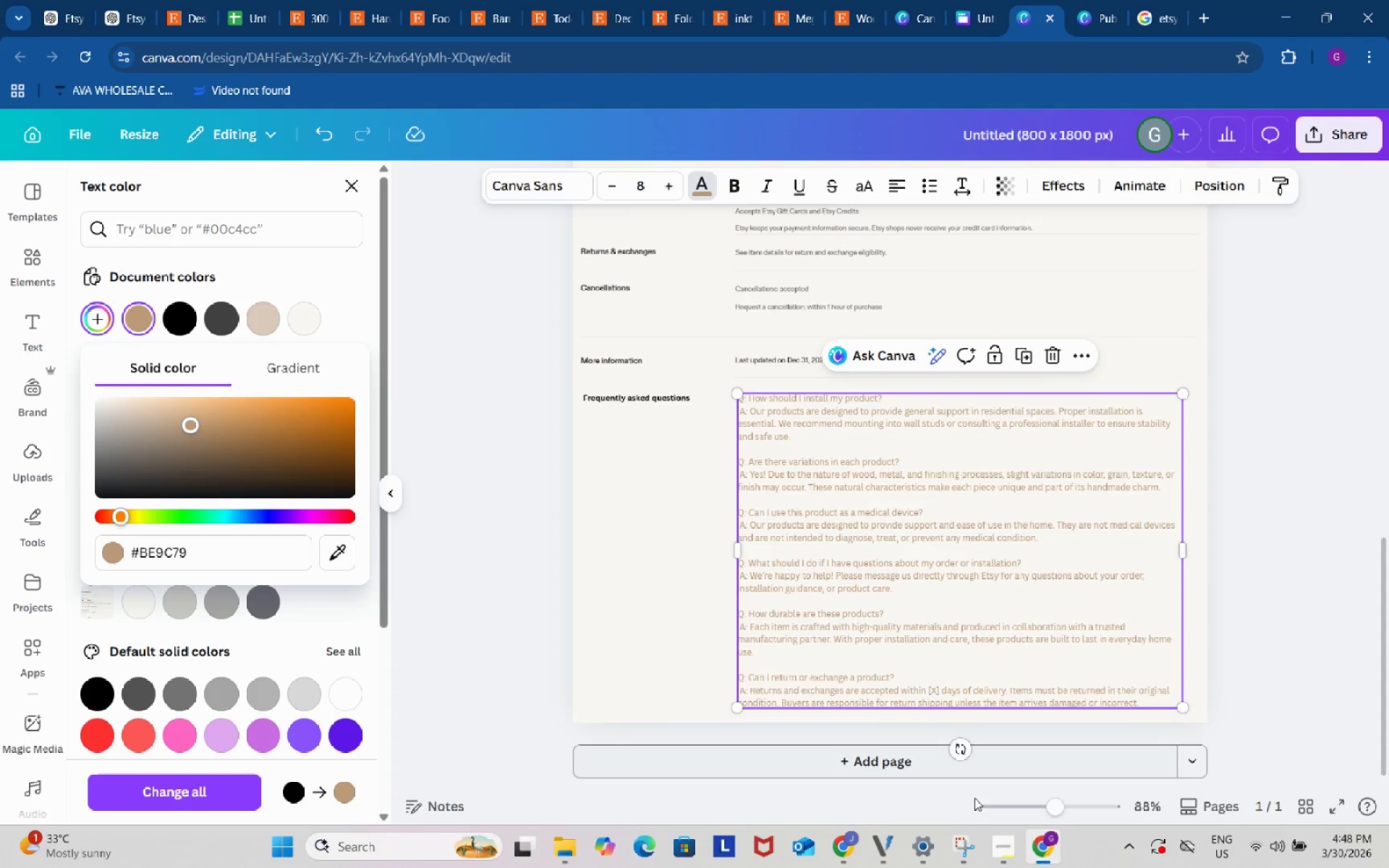 
left_click_drag(start_coordinate=[1051, 807], to_coordinate=[1097, 793])
 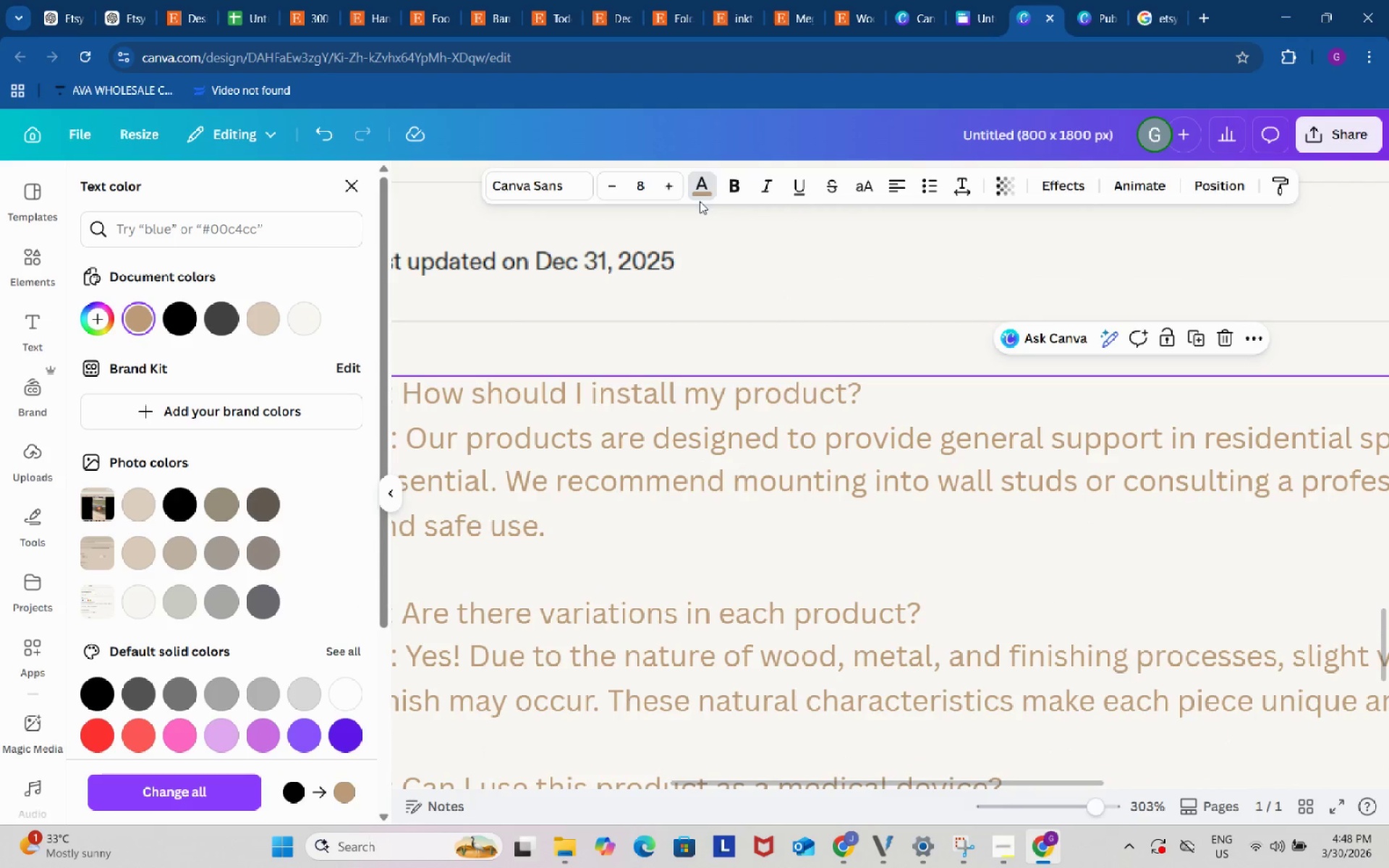 
left_click([702, 187])
 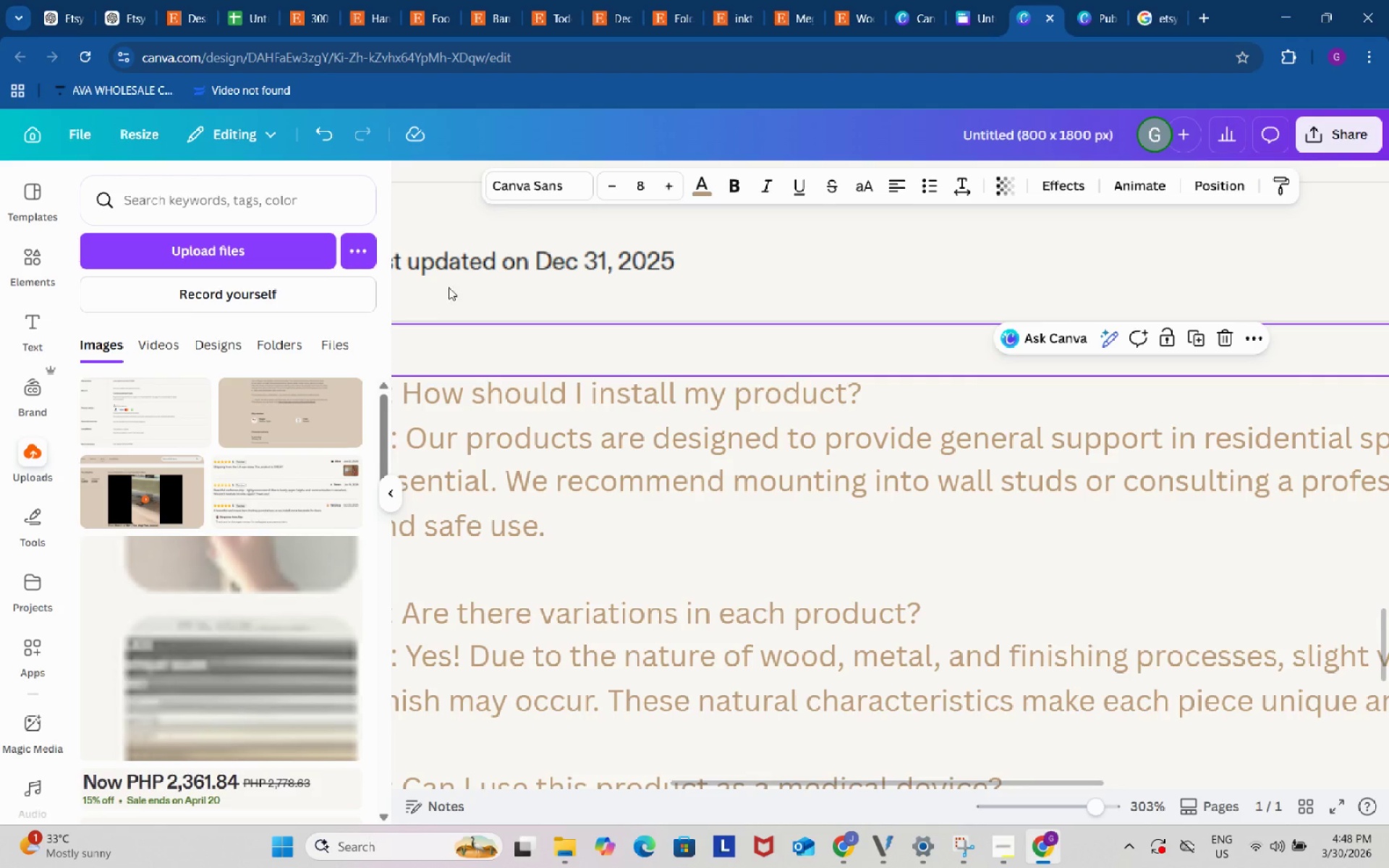 
left_click([699, 191])
 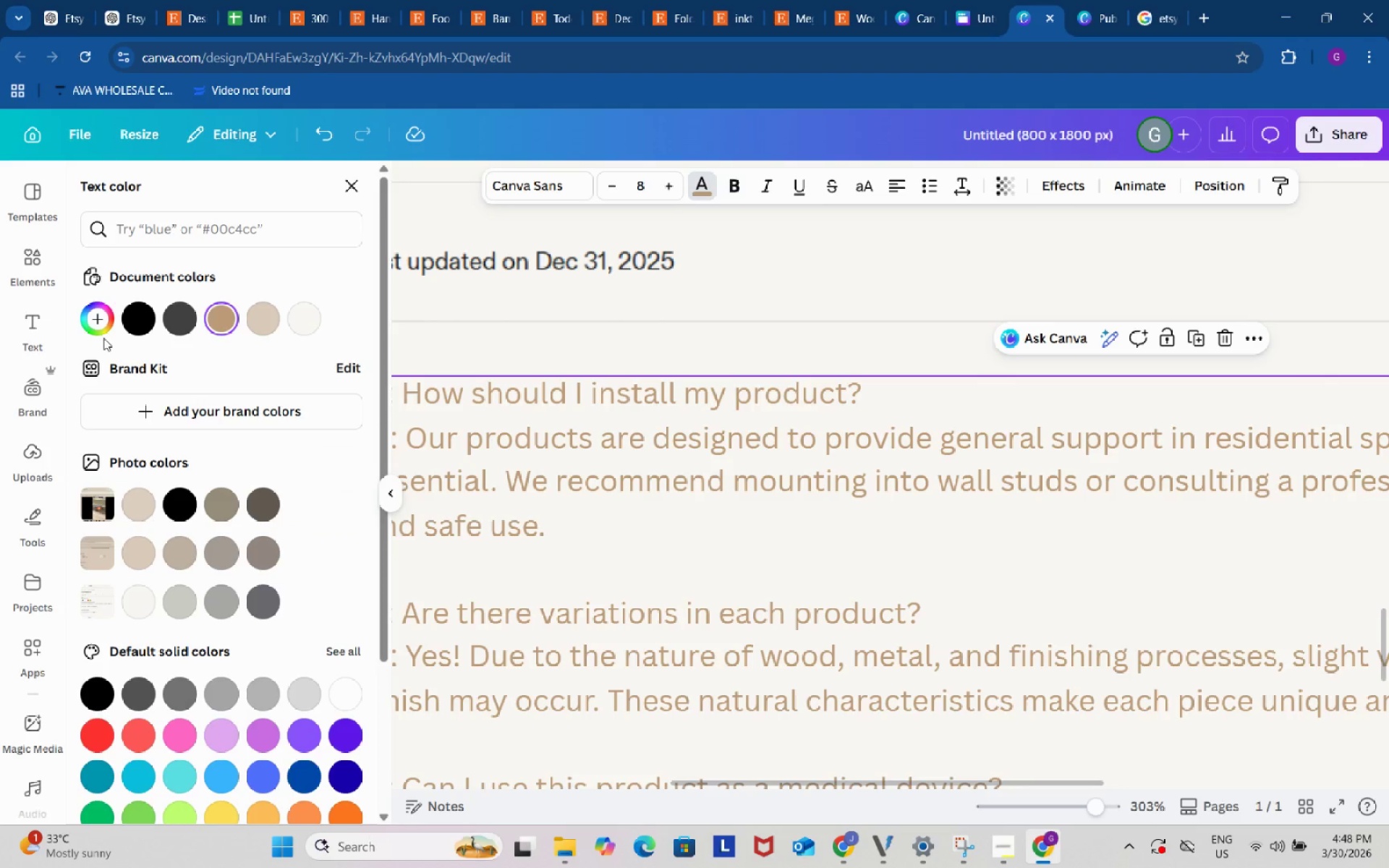 
left_click([101, 333])
 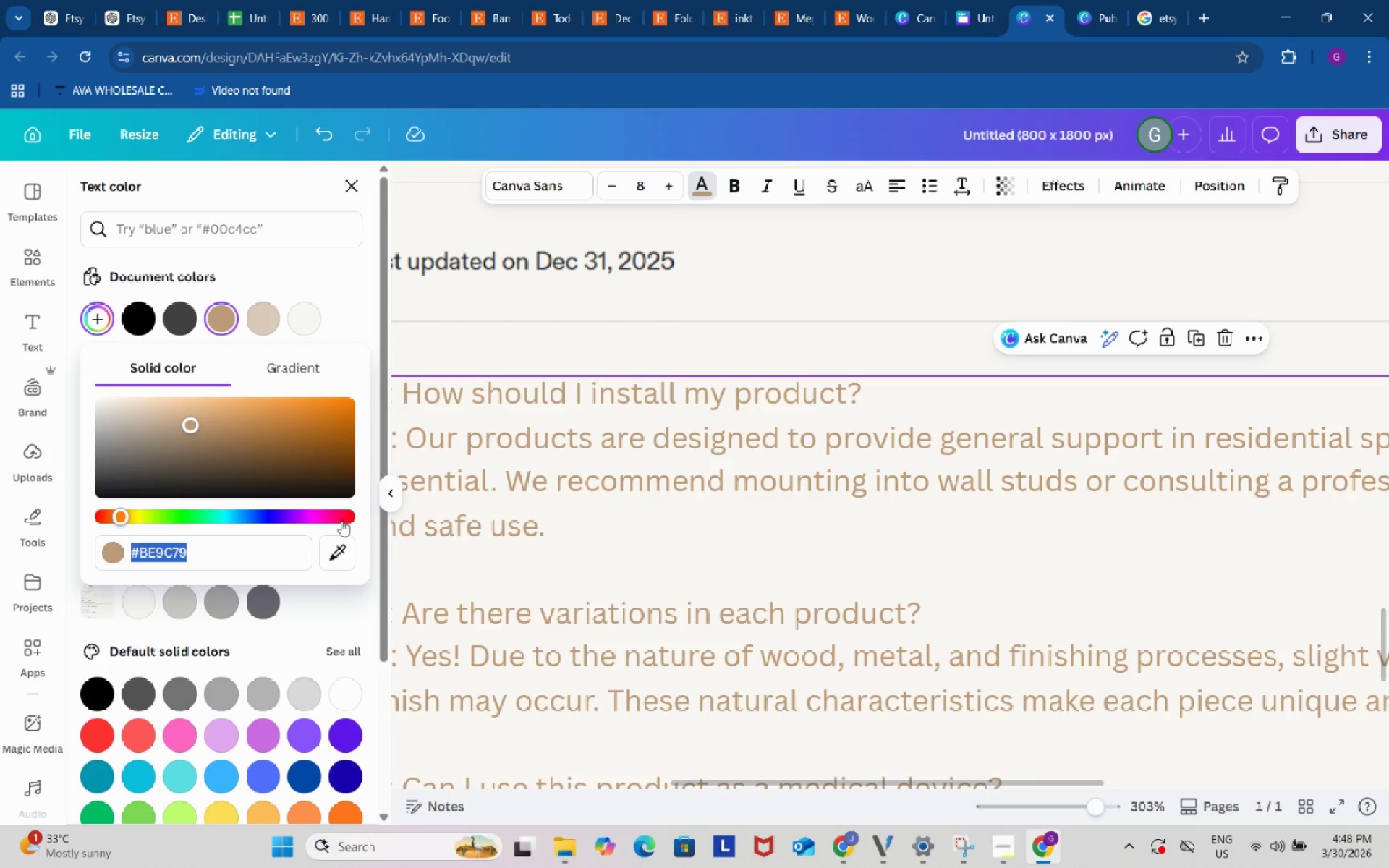 
left_click([331, 556])
 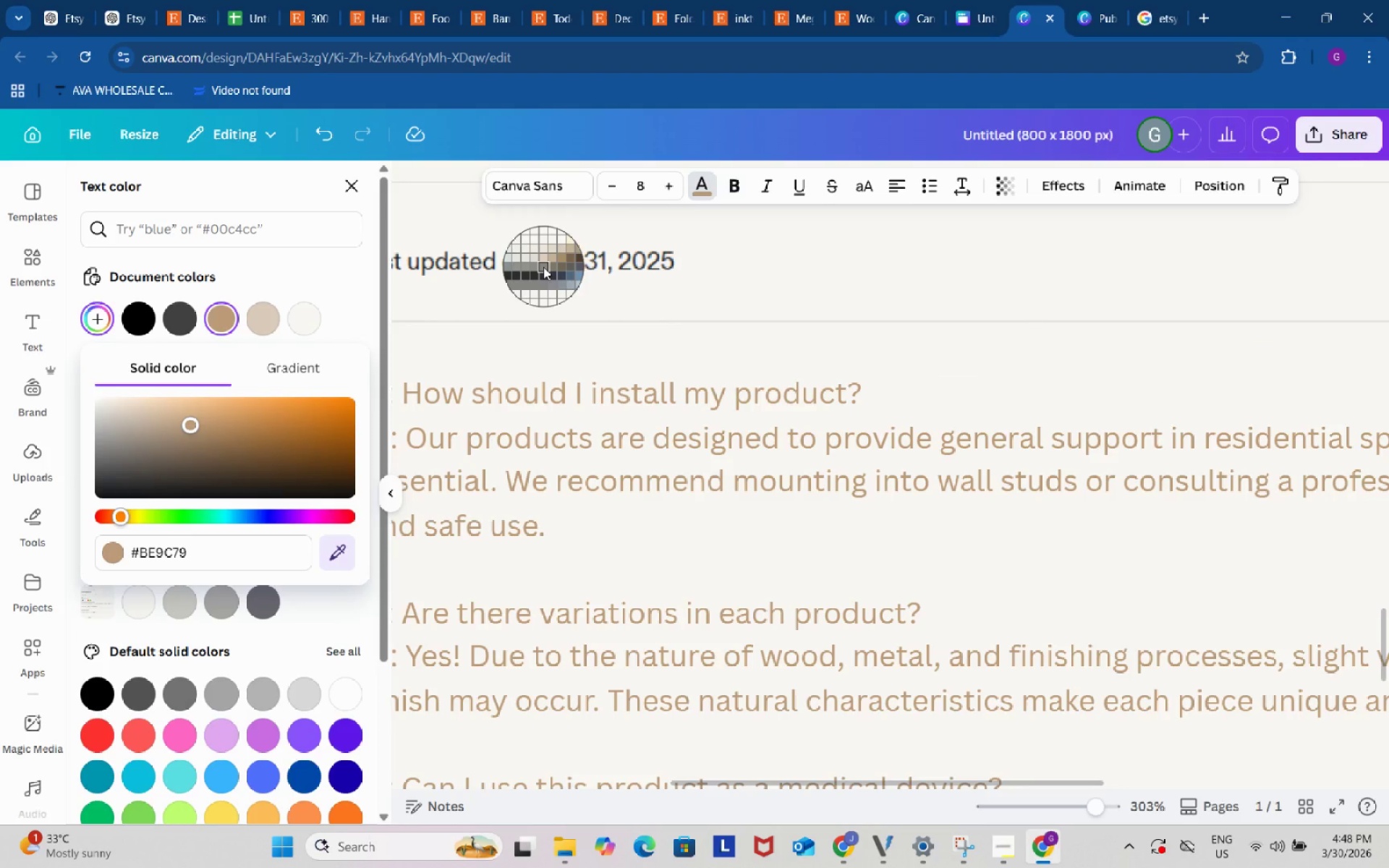 
left_click([542, 268])
 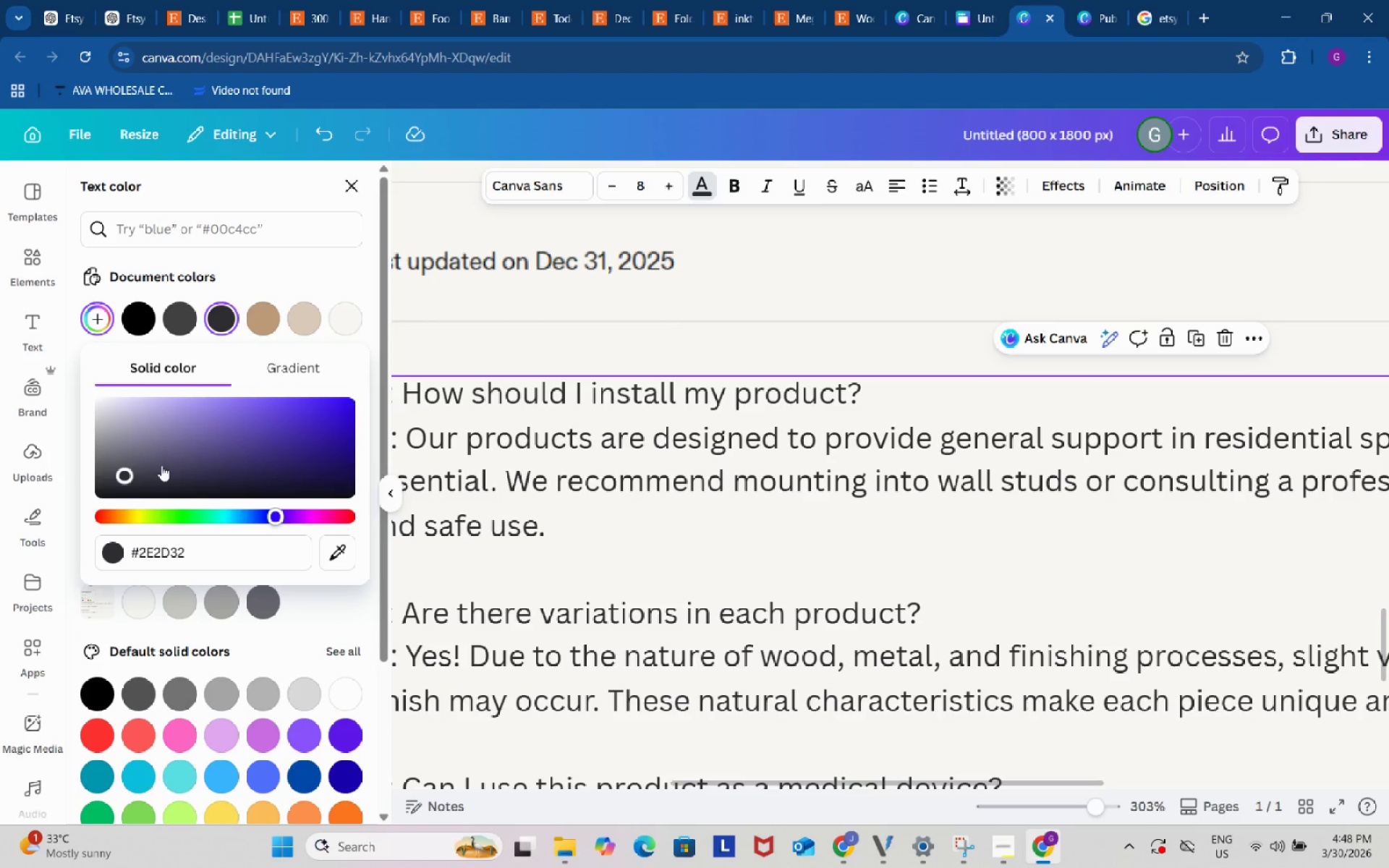 
left_click_drag(start_coordinate=[124, 472], to_coordinate=[109, 454])
 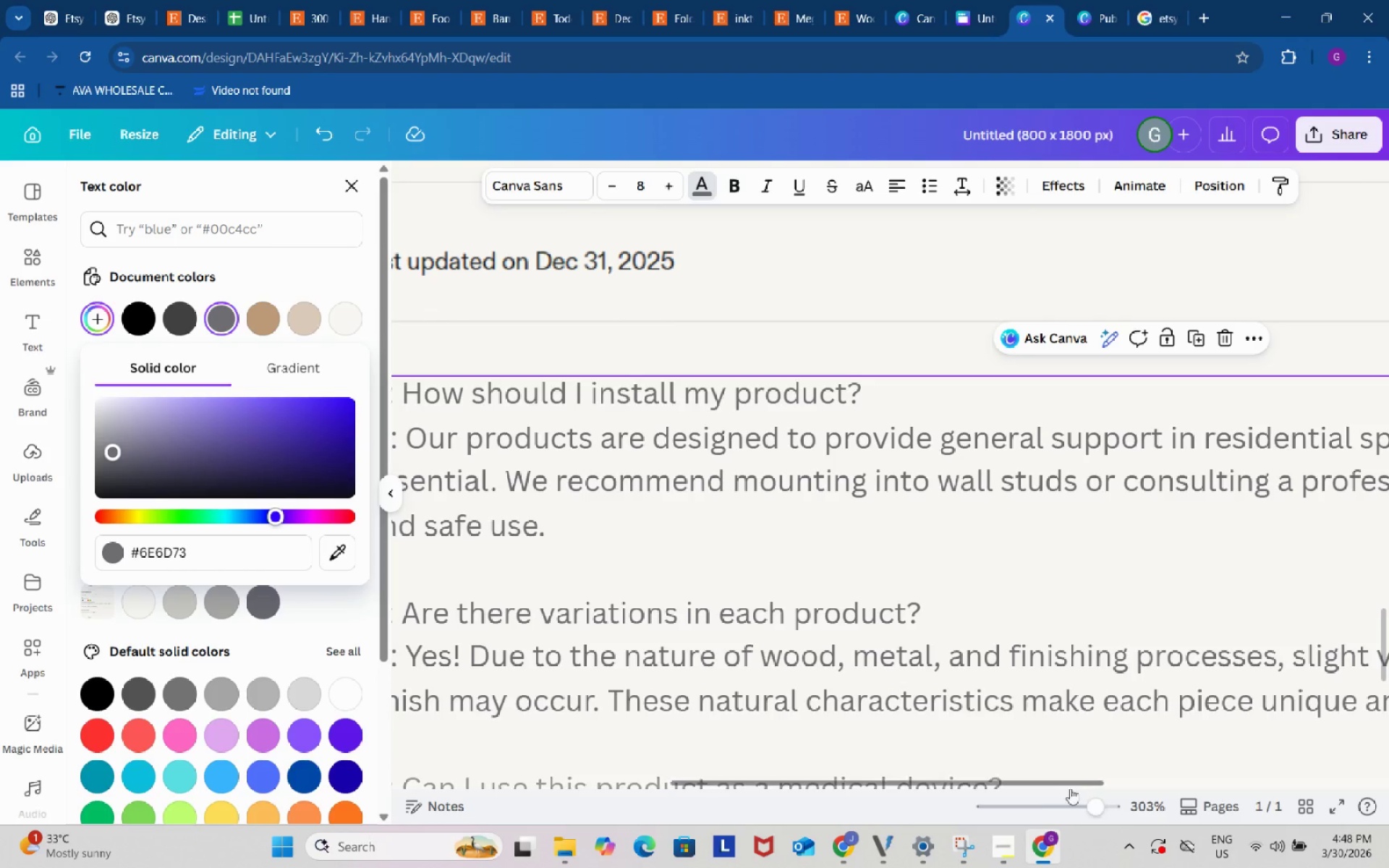 
left_click_drag(start_coordinate=[1092, 801], to_coordinate=[1057, 805])
 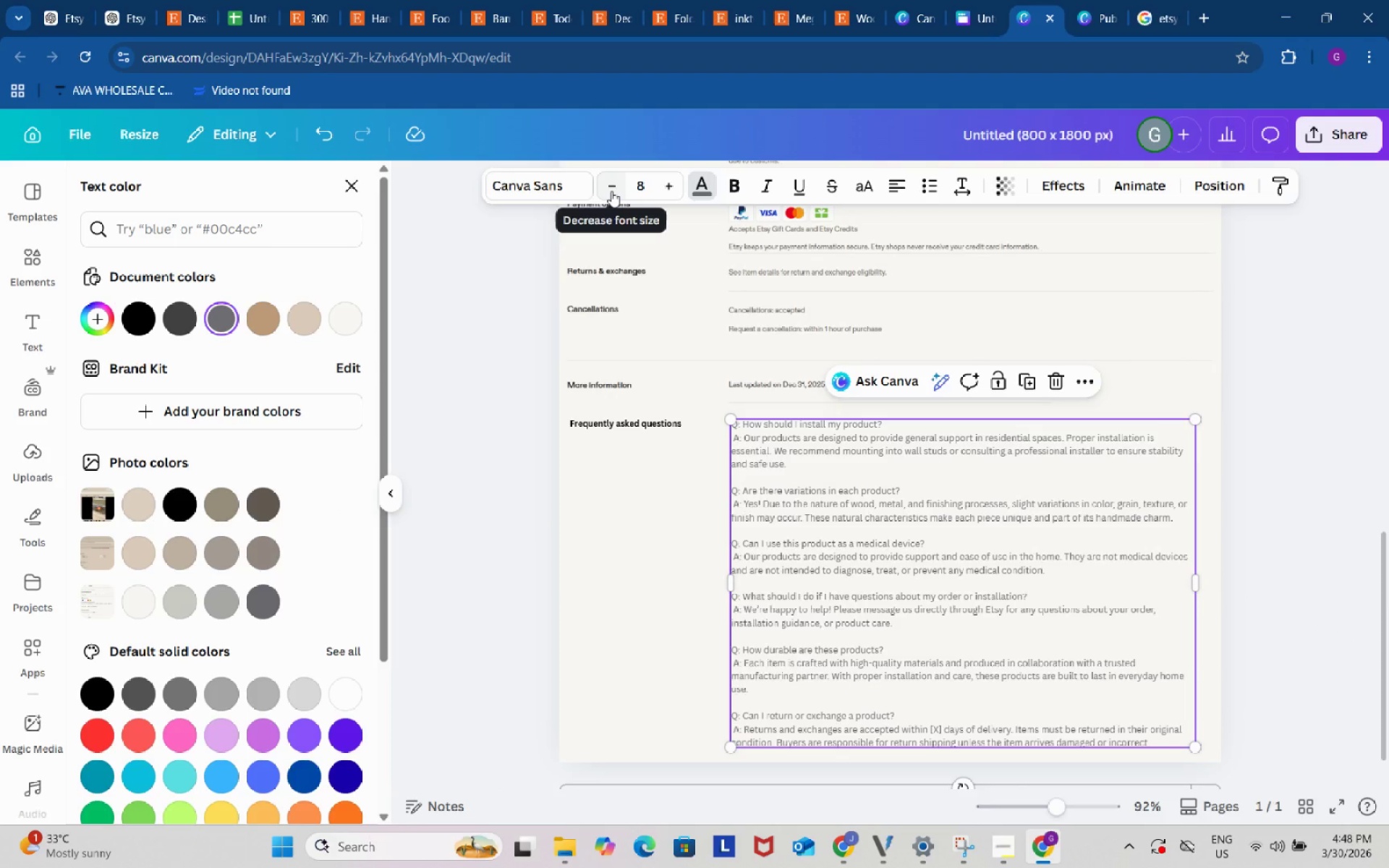 
left_click([611, 191])
 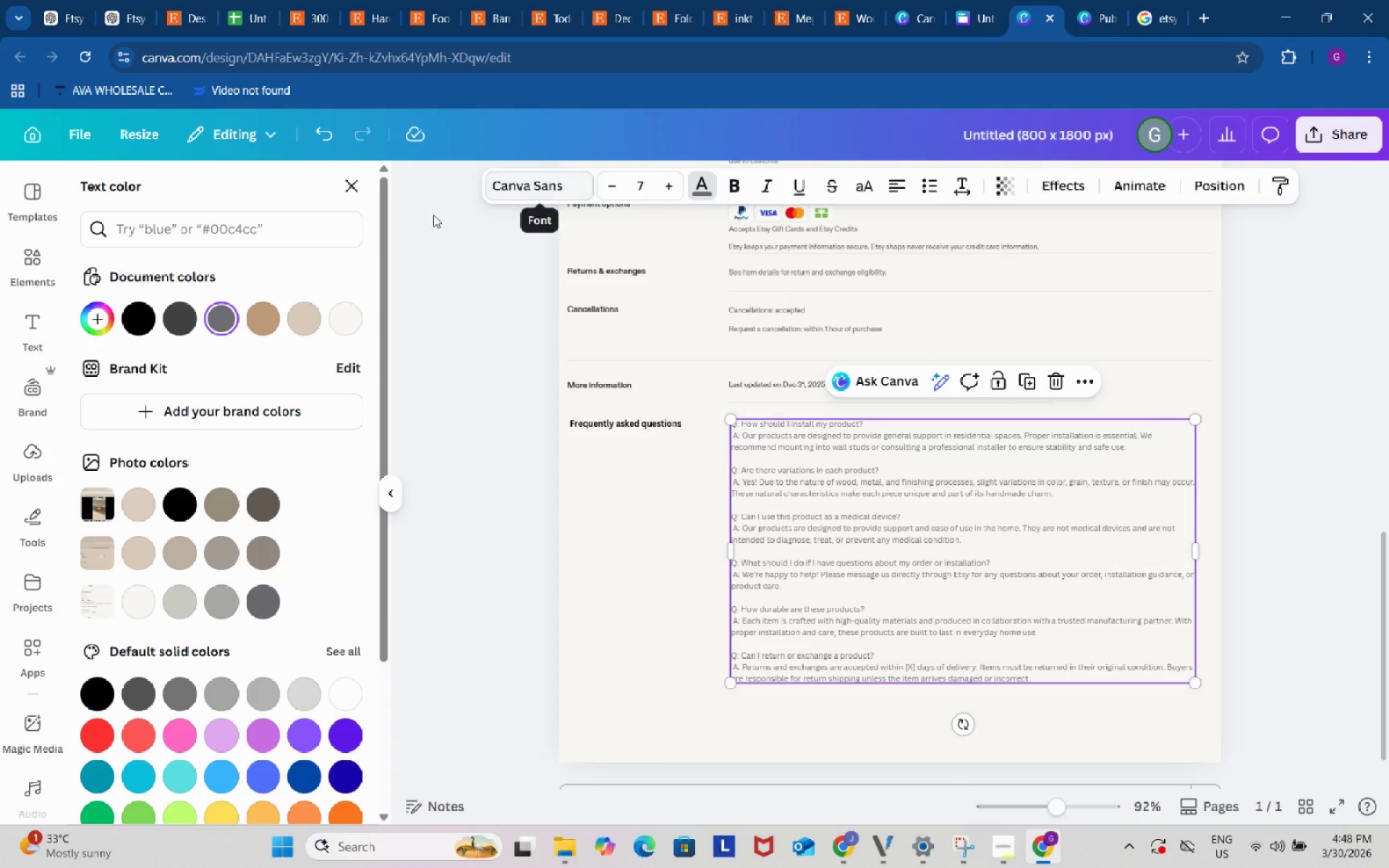 
left_click([530, 187])
 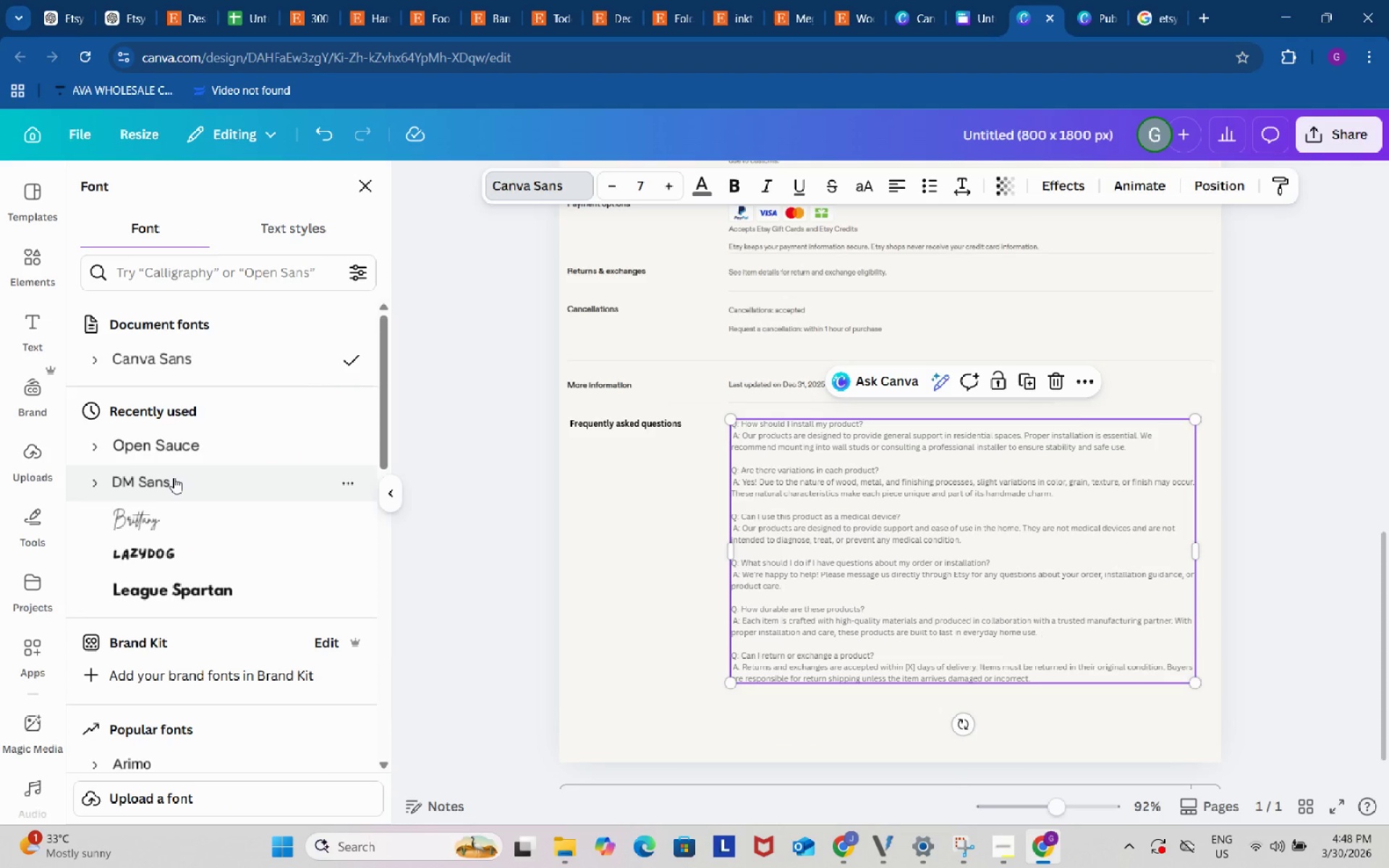 
left_click([174, 477])
 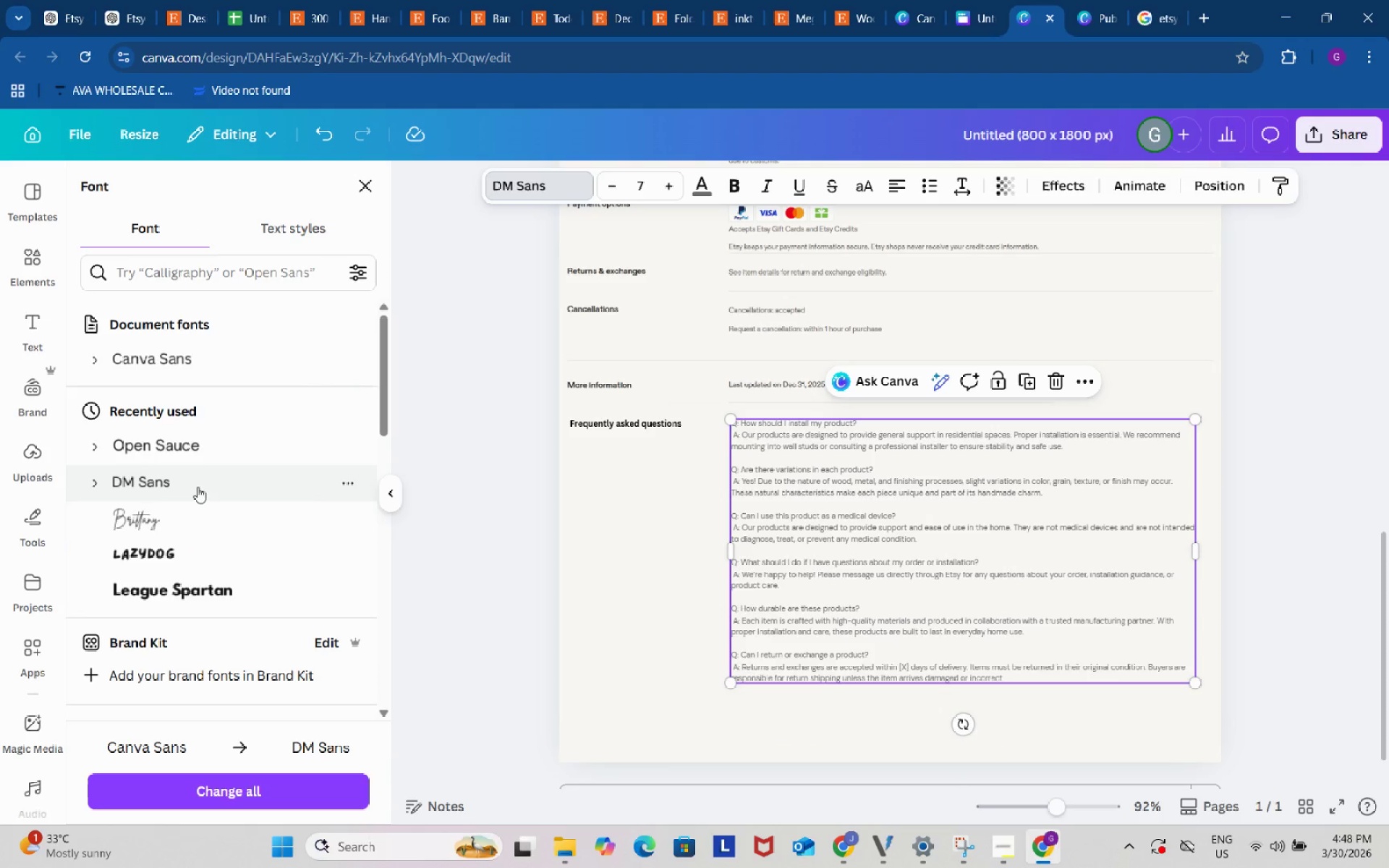 
double_click([465, 549])
 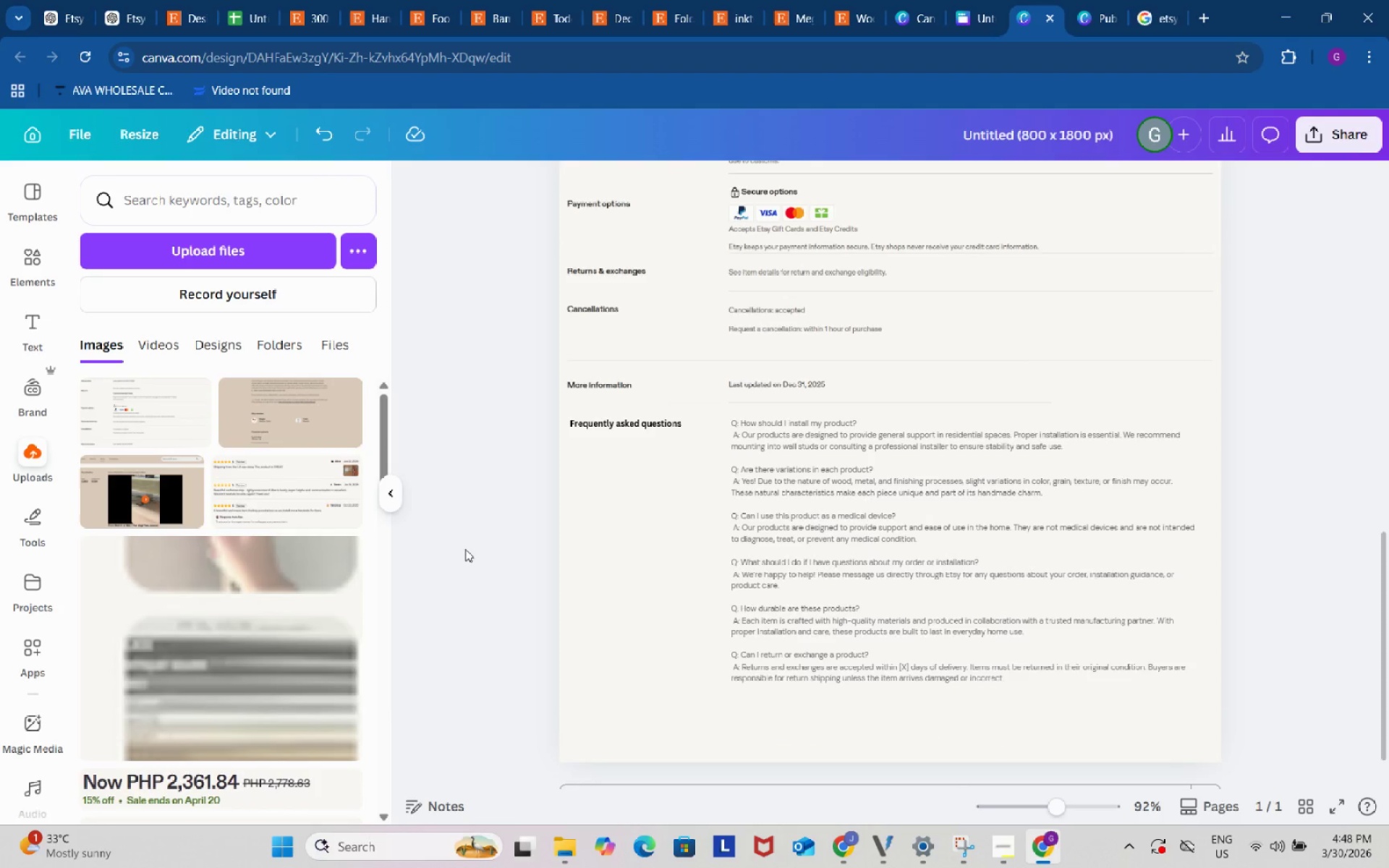 
scroll: coordinate [494, 604], scroll_direction: up, amount: 3.0
 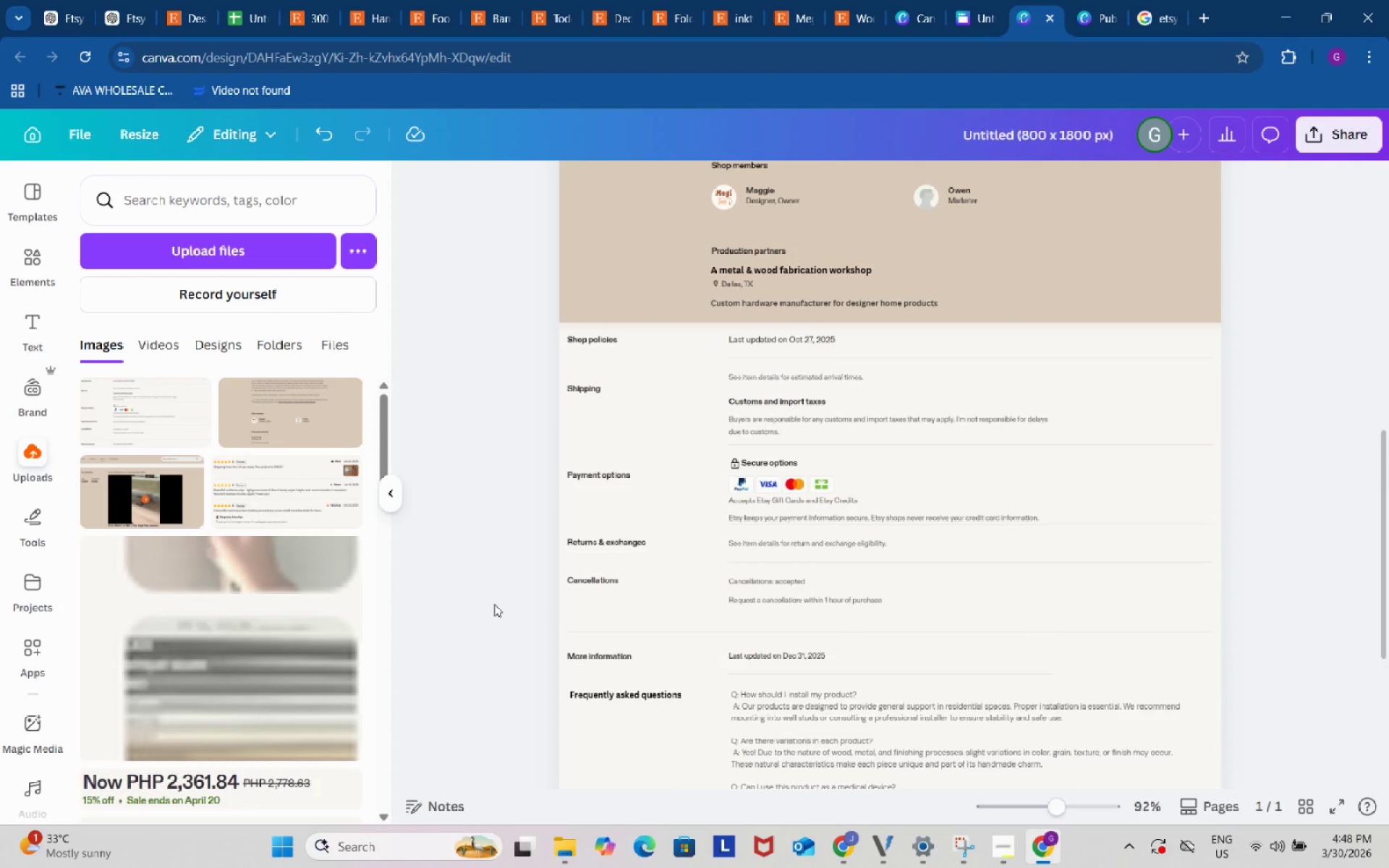 
scroll: coordinate [494, 604], scroll_direction: down, amount: 2.0
 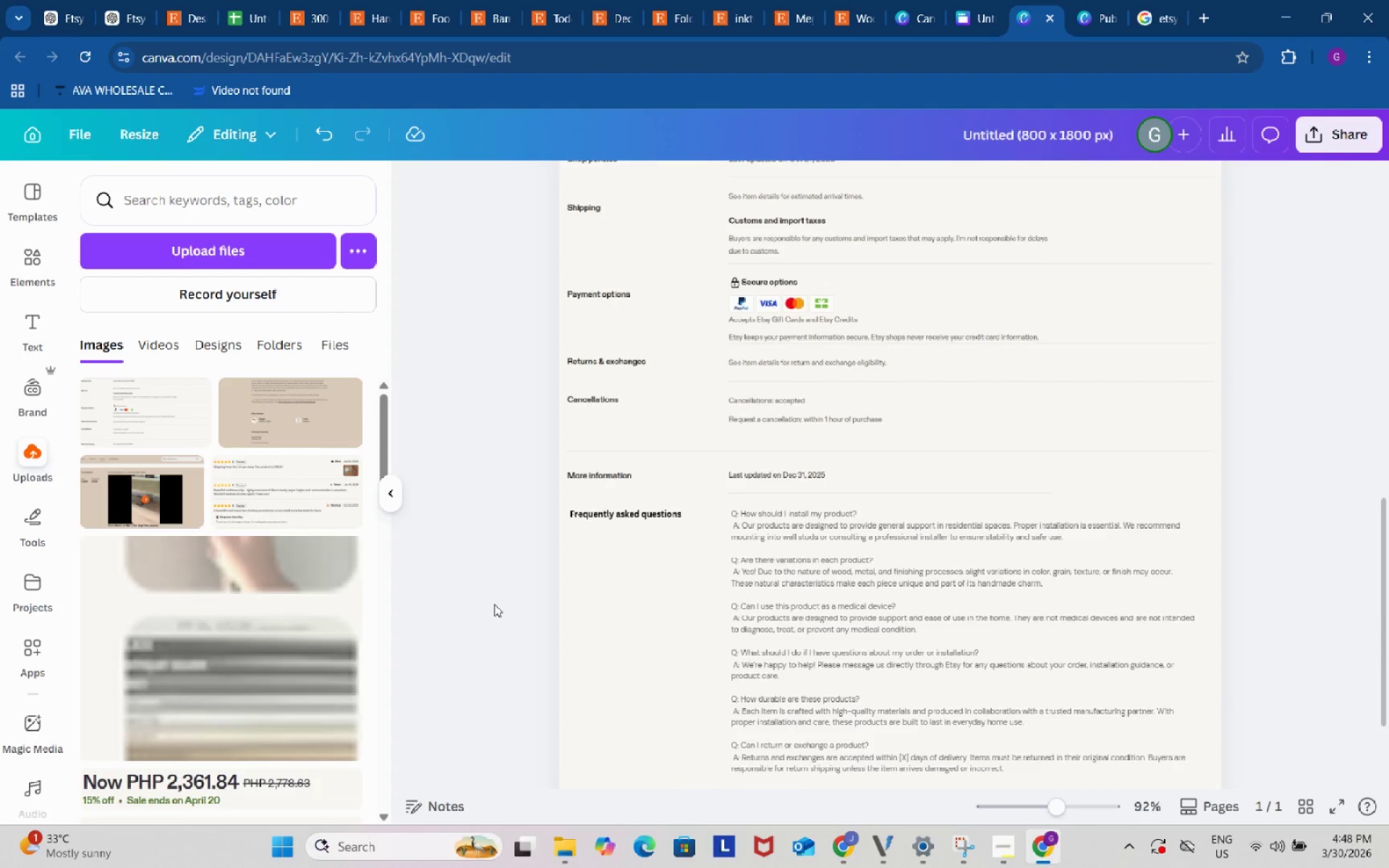 
scroll: coordinate [494, 604], scroll_direction: up, amount: 3.0
 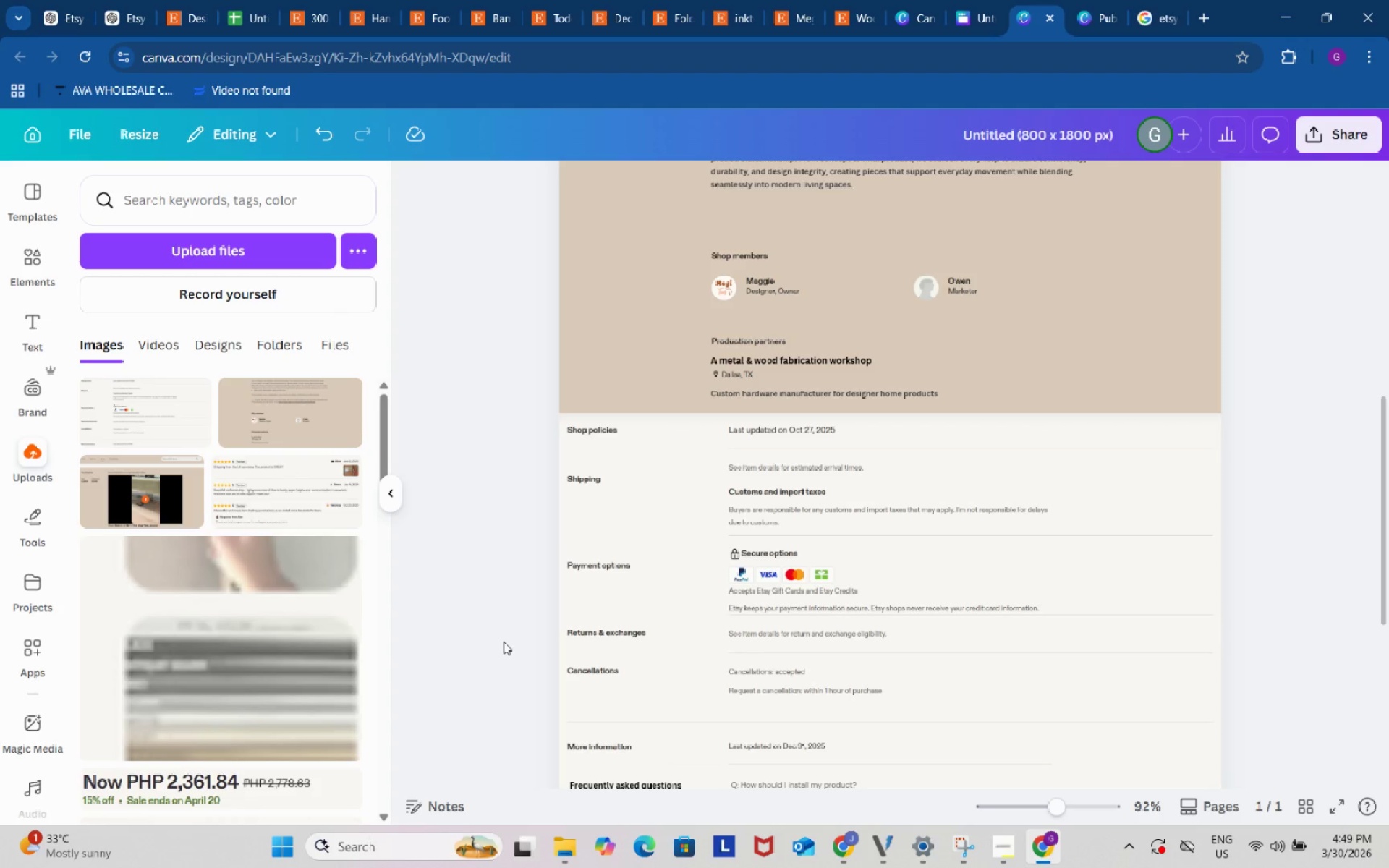 
wait(16.74)
 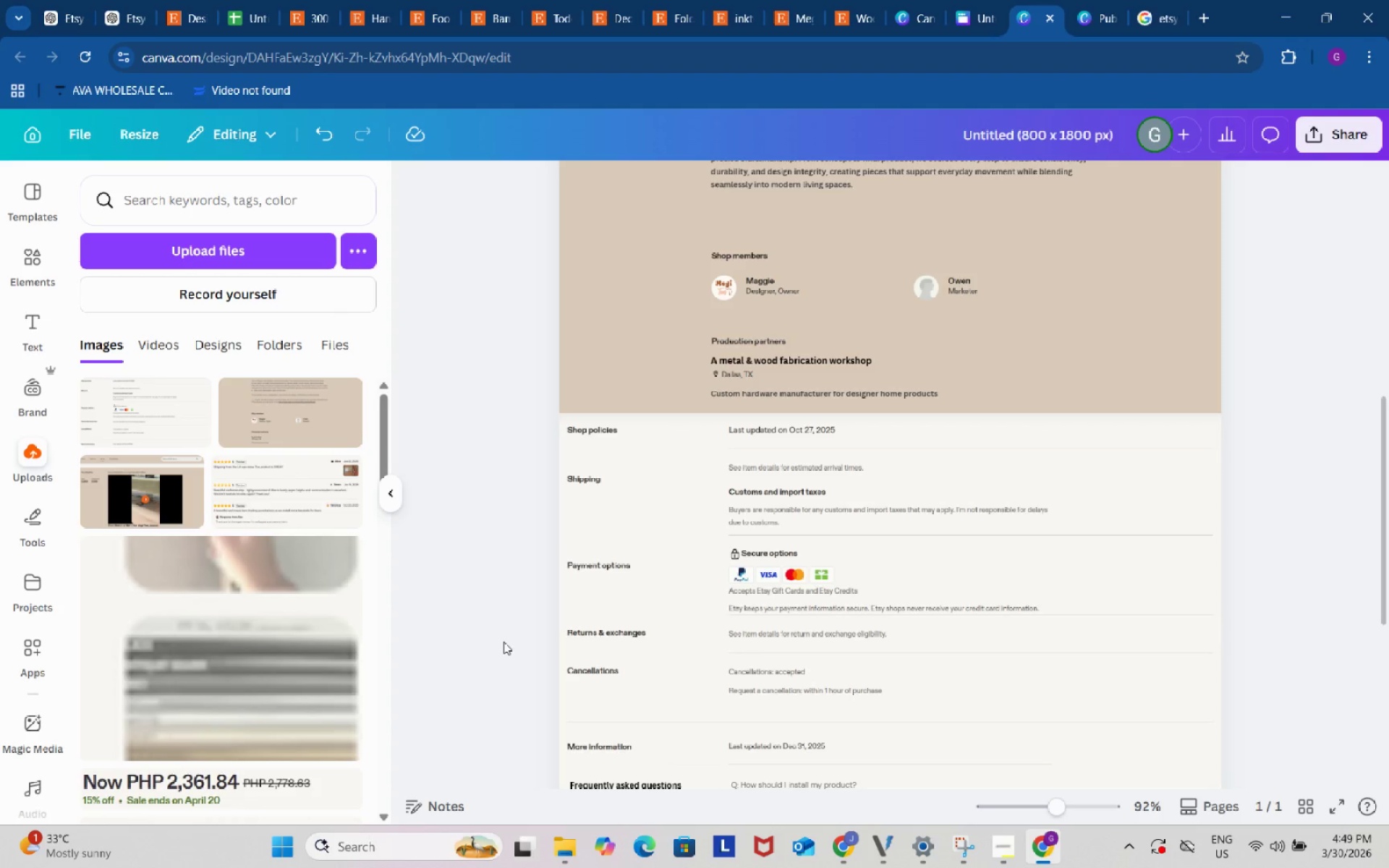 
double_click([433, 842])
 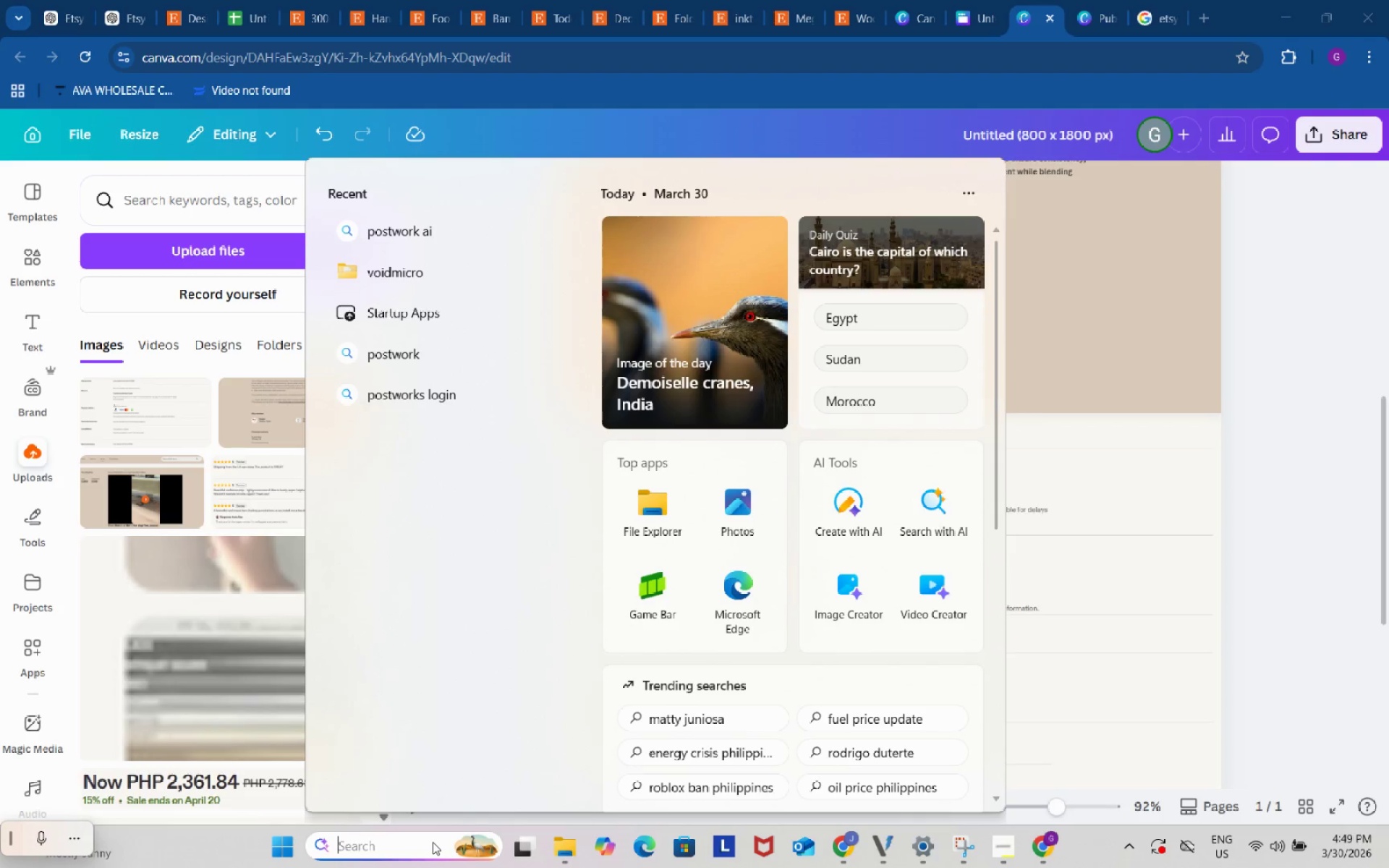 
left_click([433, 842])
 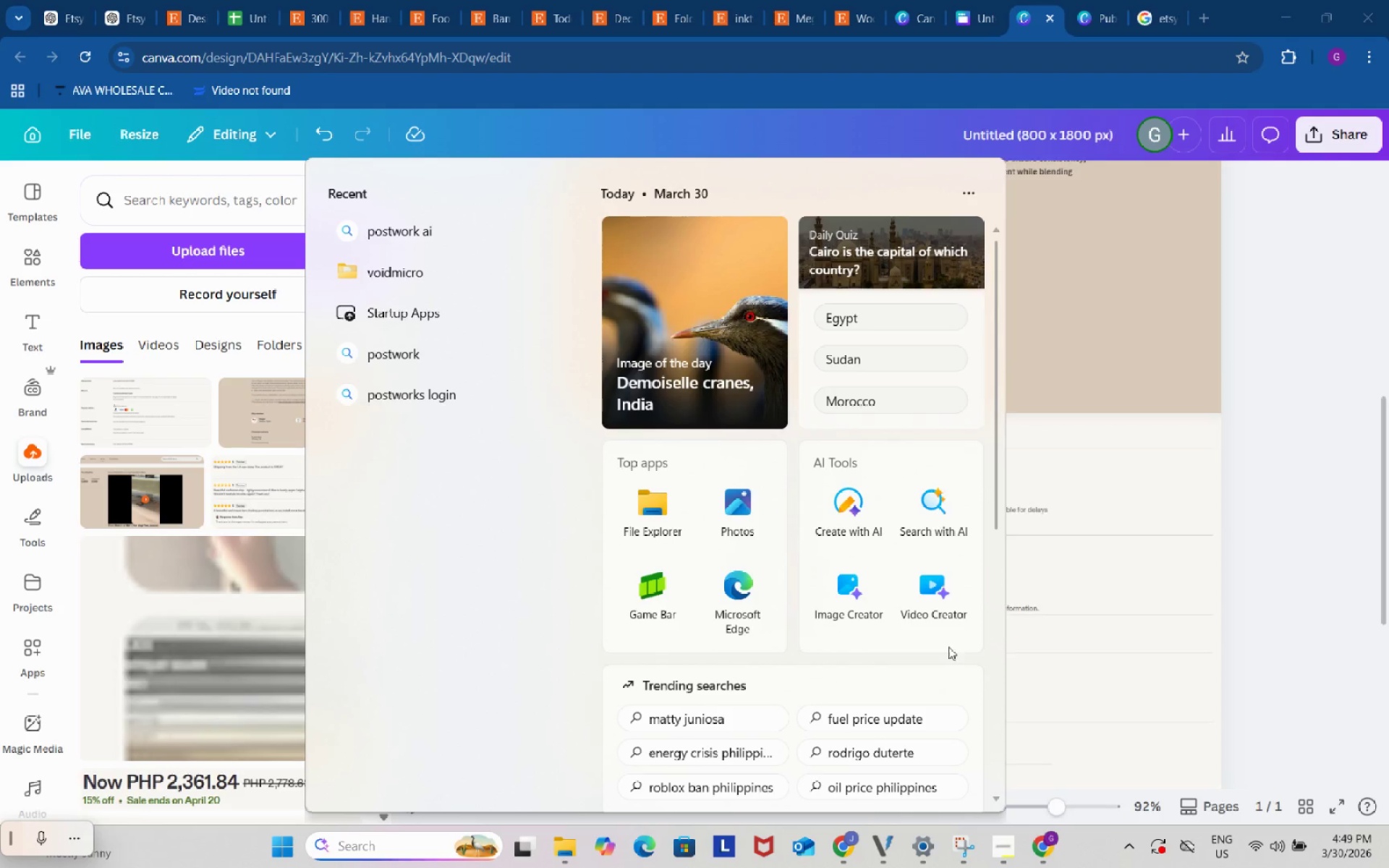 
left_click([1270, 629])
 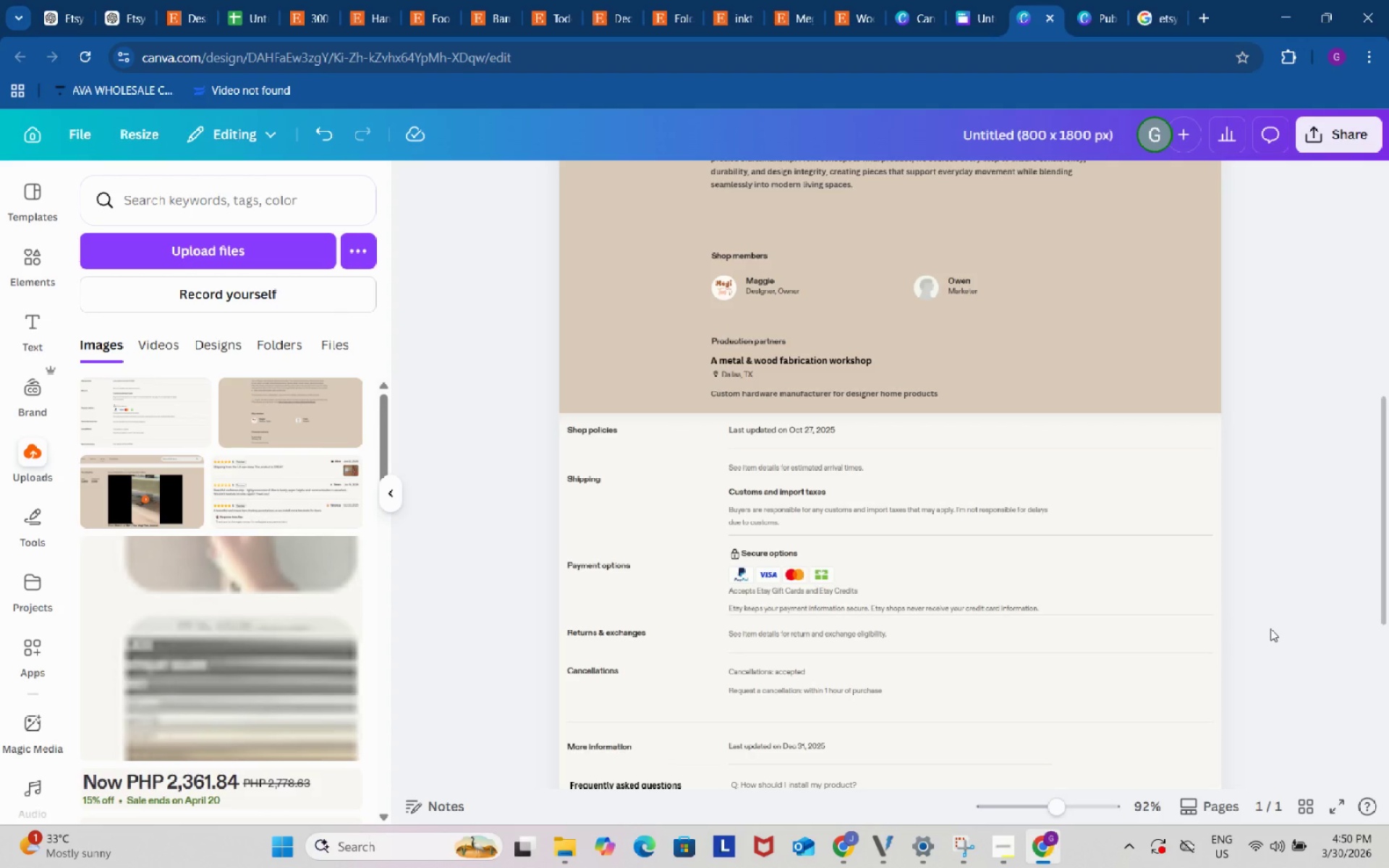 
wait(63.17)
 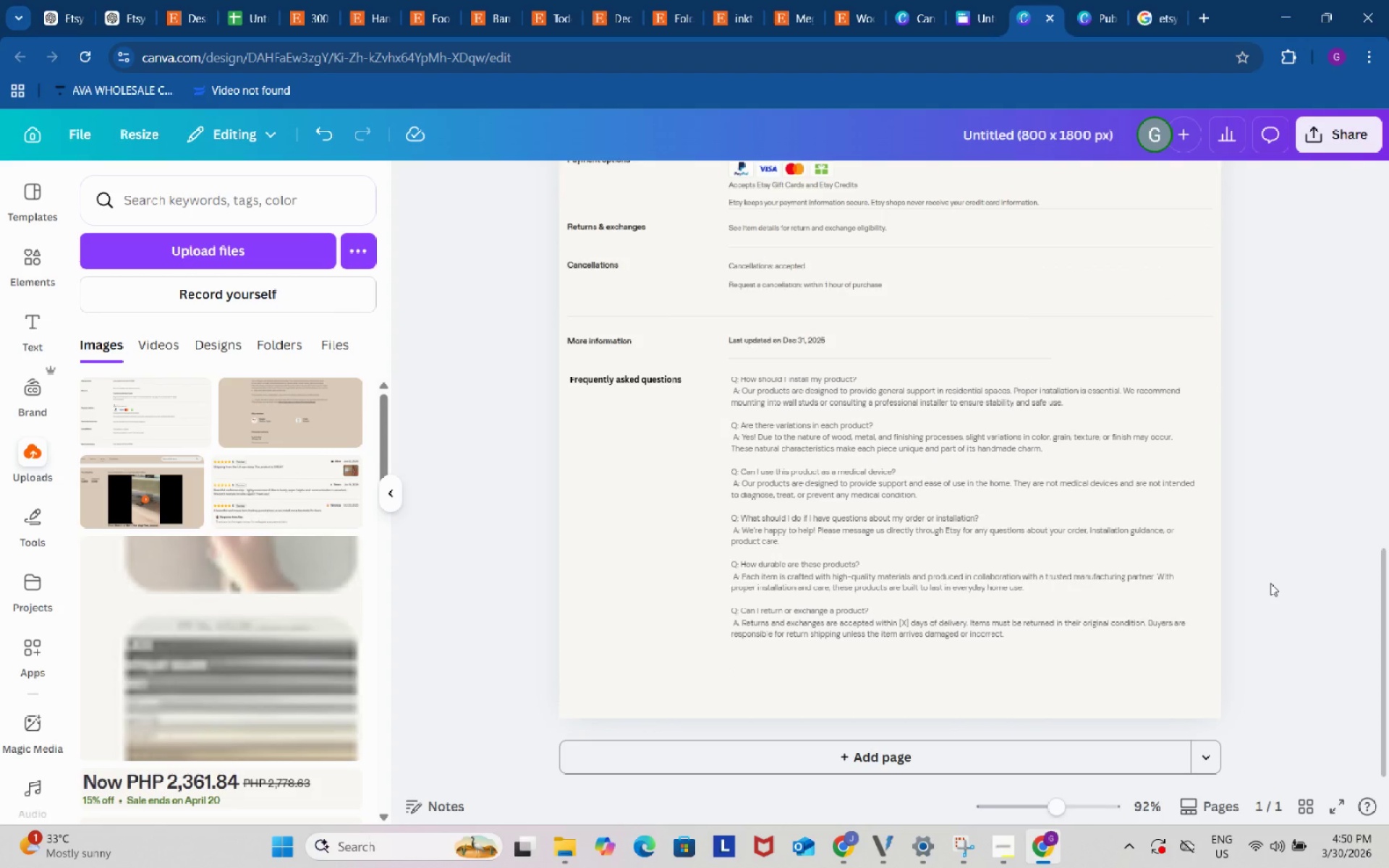 
left_click([1270, 583])
 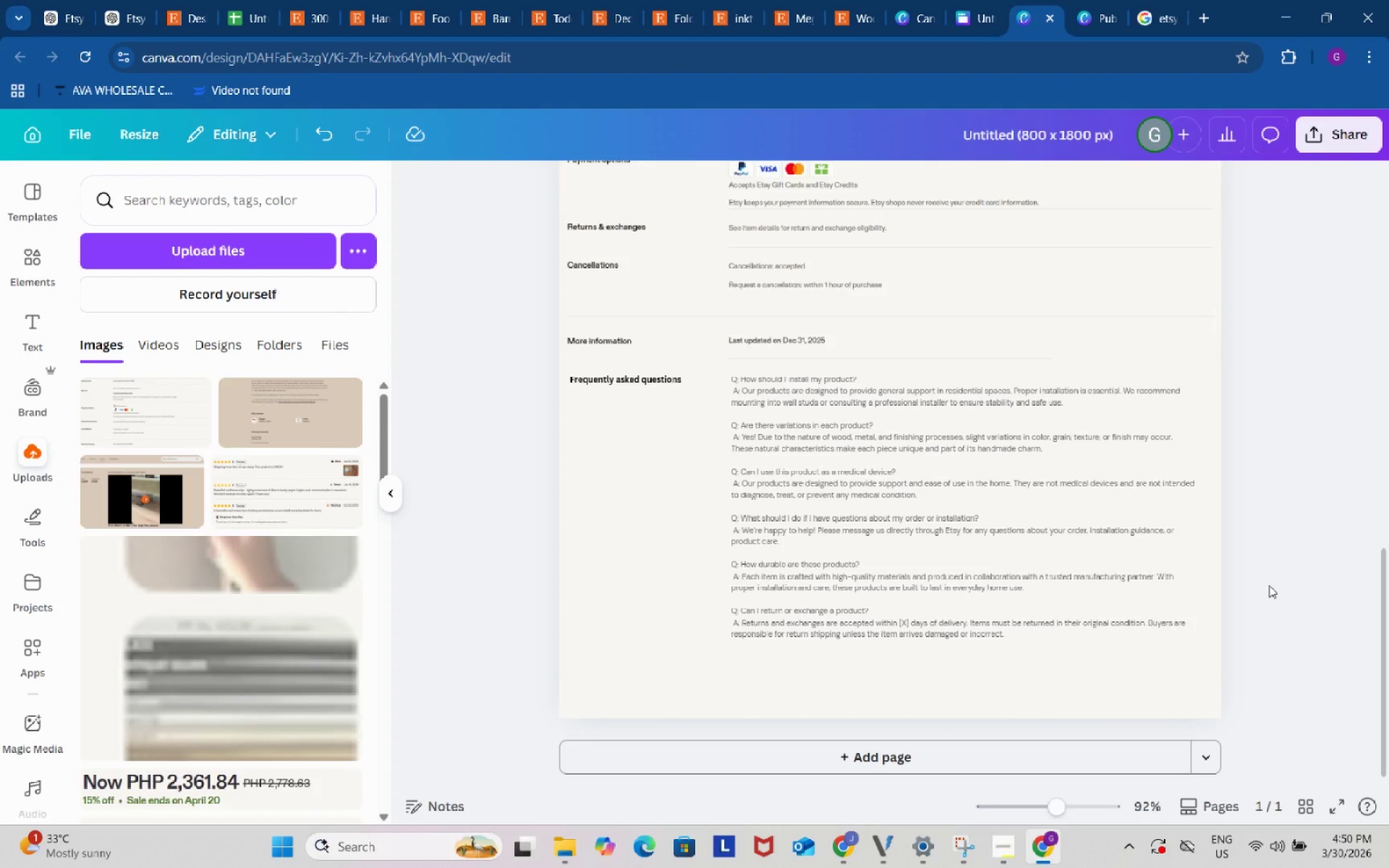 
scroll: coordinate [1270, 583], scroll_direction: down, amount: 8.0
 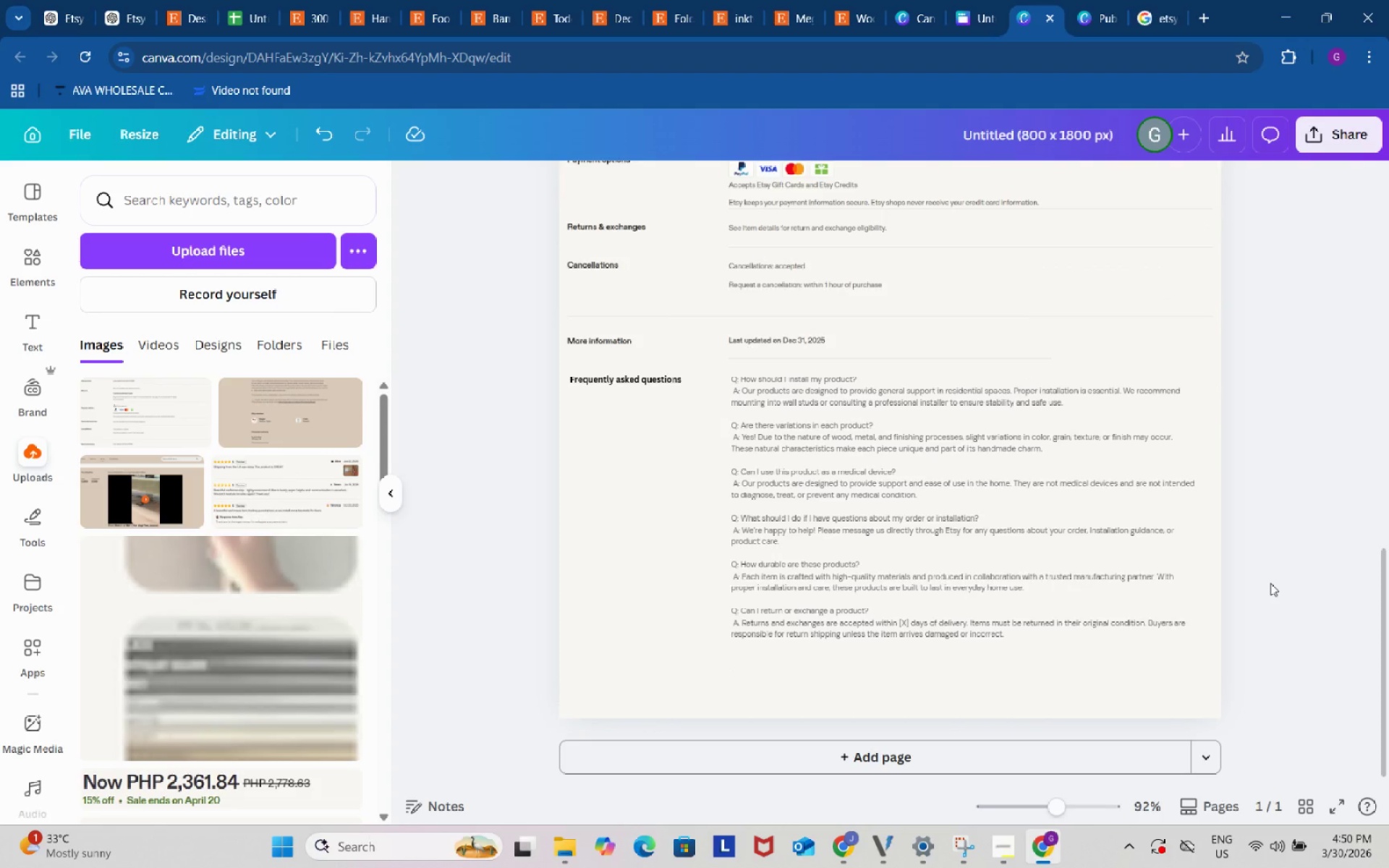 
scroll: coordinate [1268, 585], scroll_direction: up, amount: 22.0
 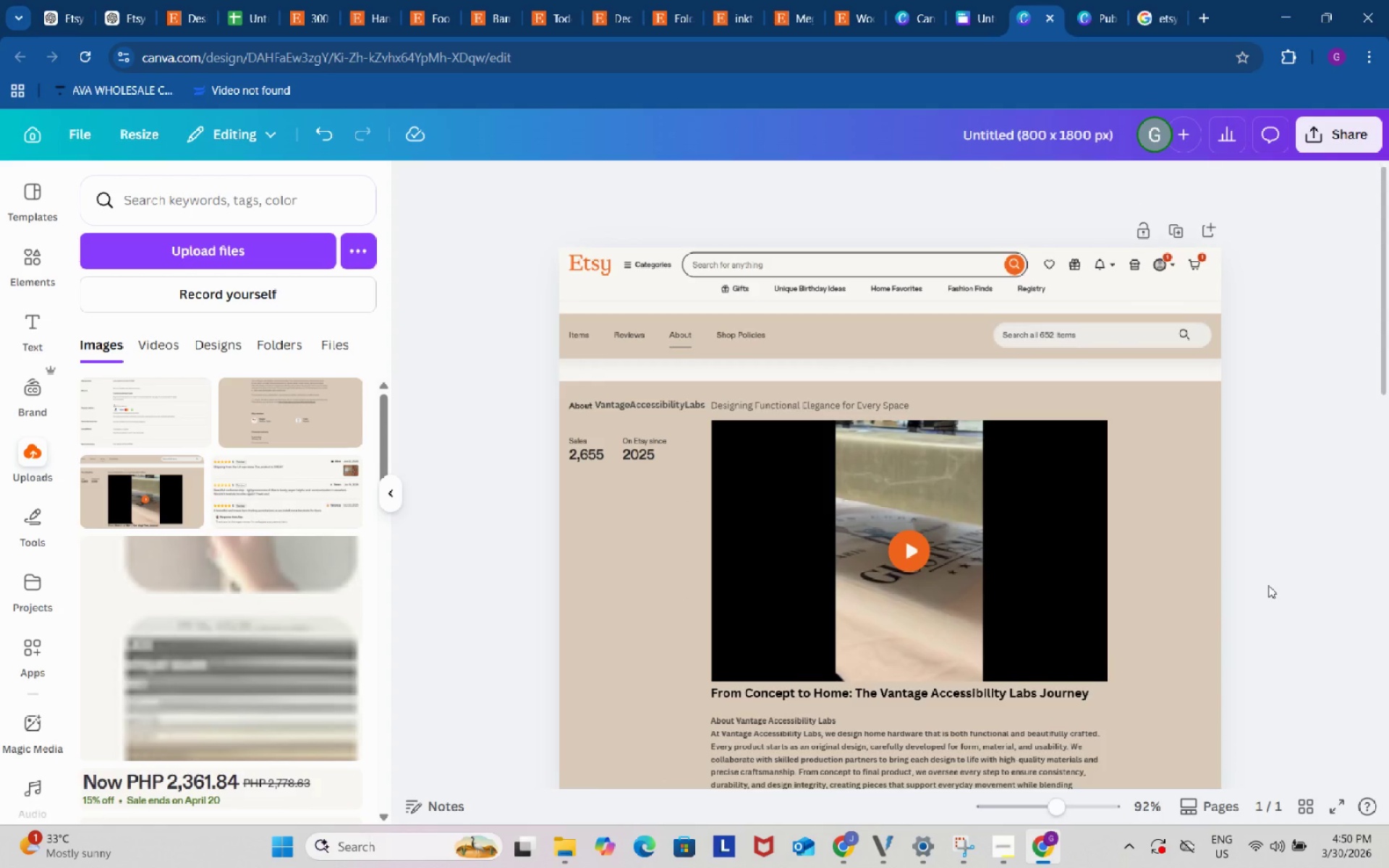 
scroll: coordinate [1268, 585], scroll_direction: down, amount: 8.0
 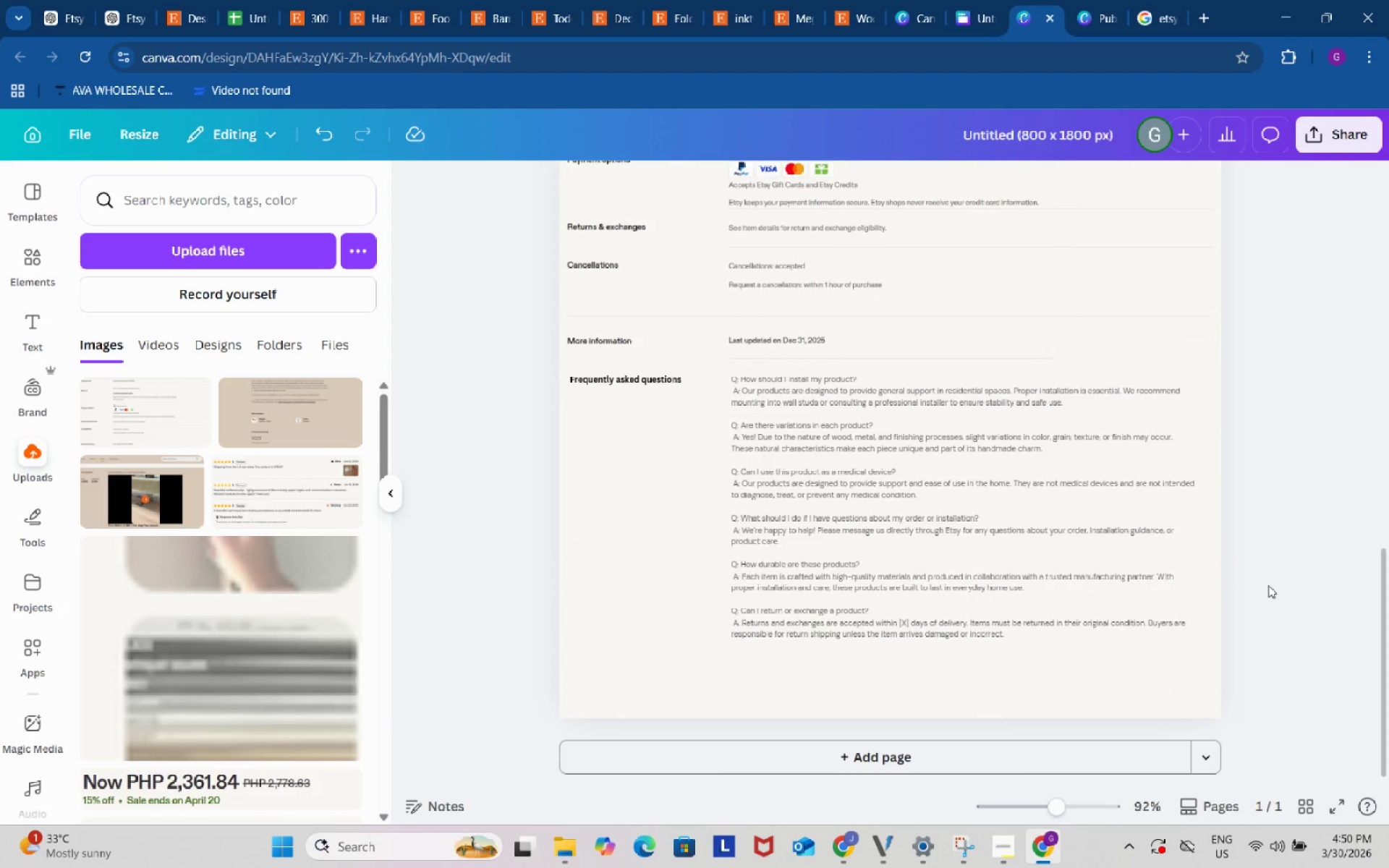 
scroll: coordinate [1268, 585], scroll_direction: none, amount: 0.0
 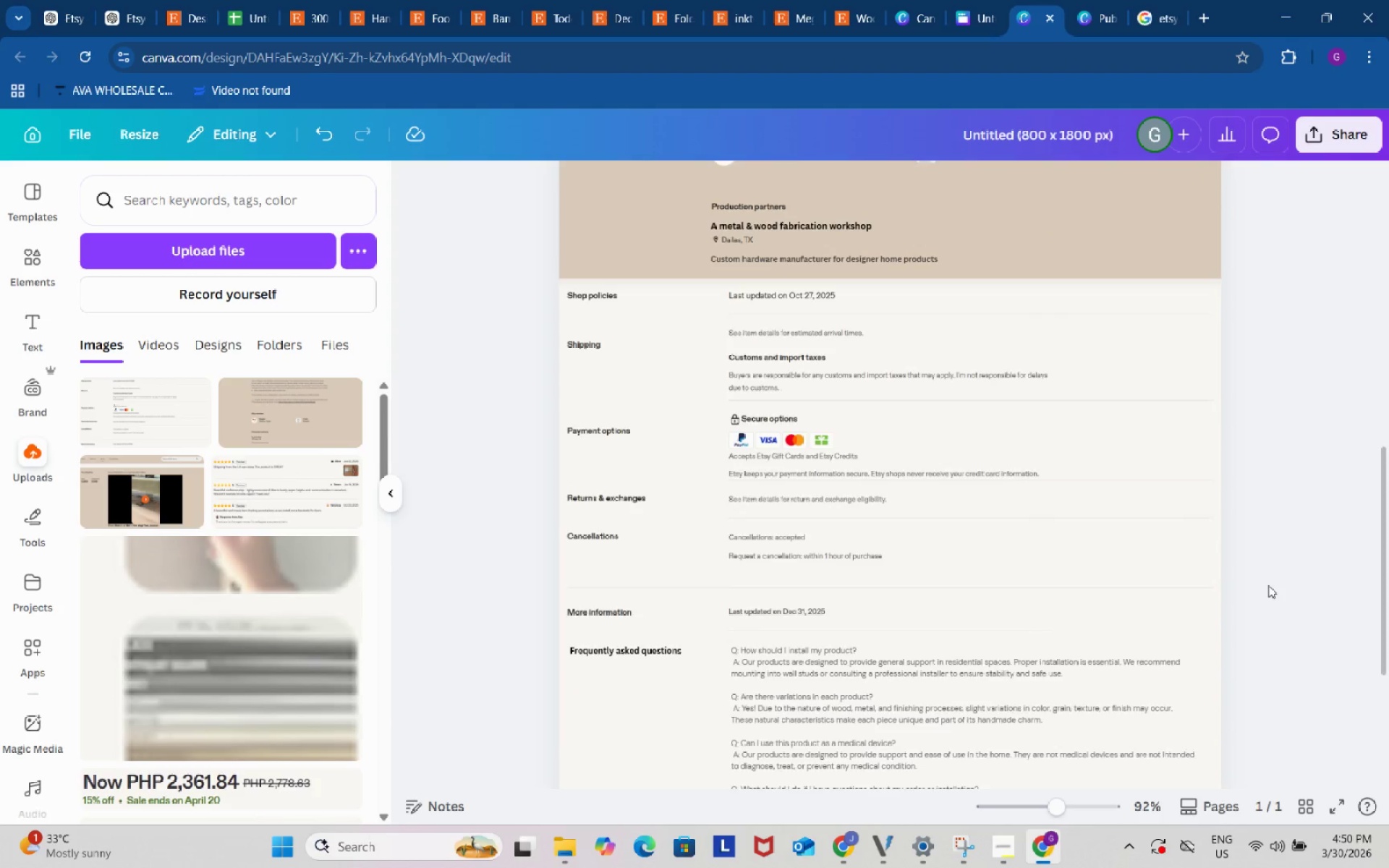 
scroll: coordinate [1268, 585], scroll_direction: up, amount: 13.0
 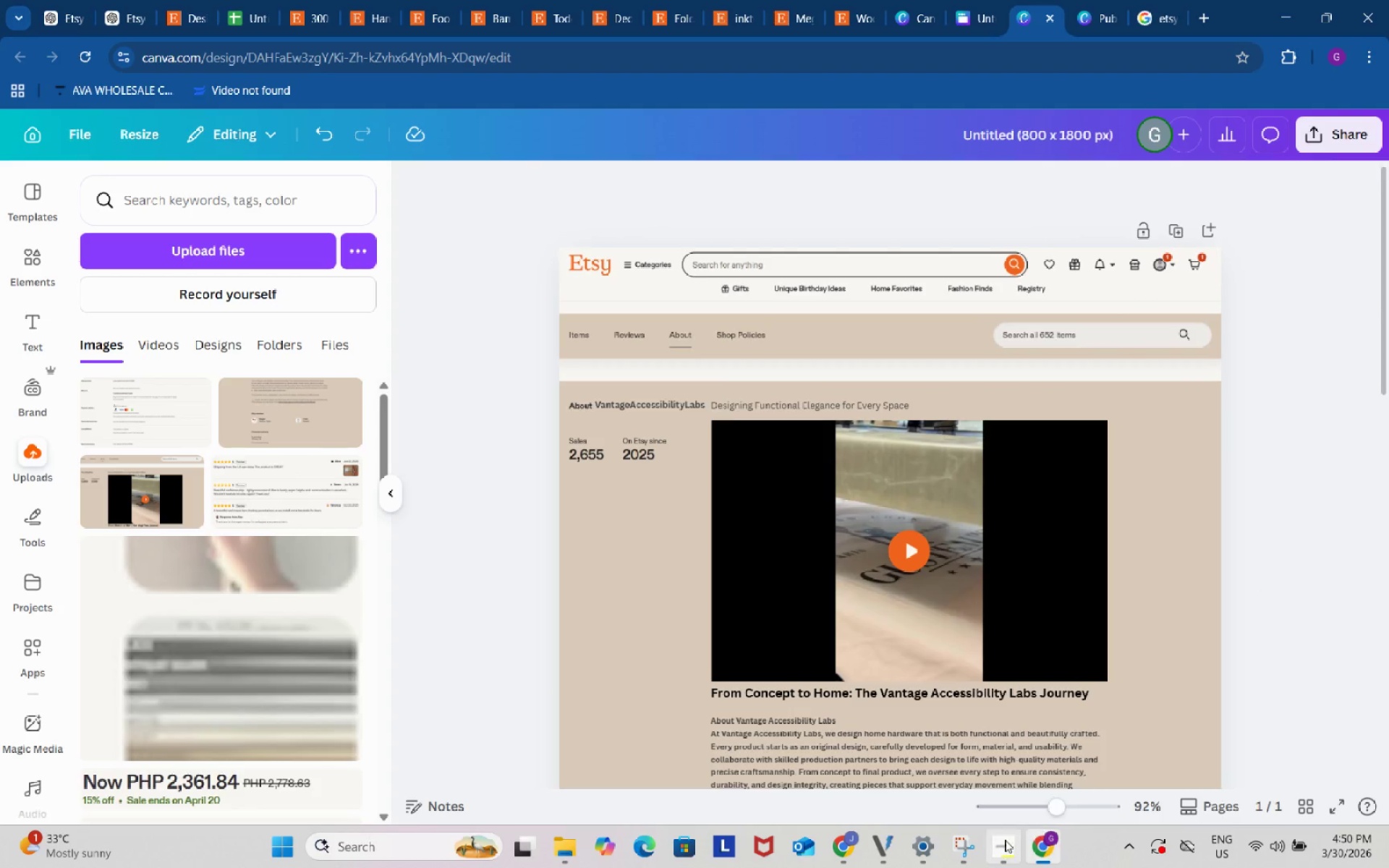 
wait(5.34)
 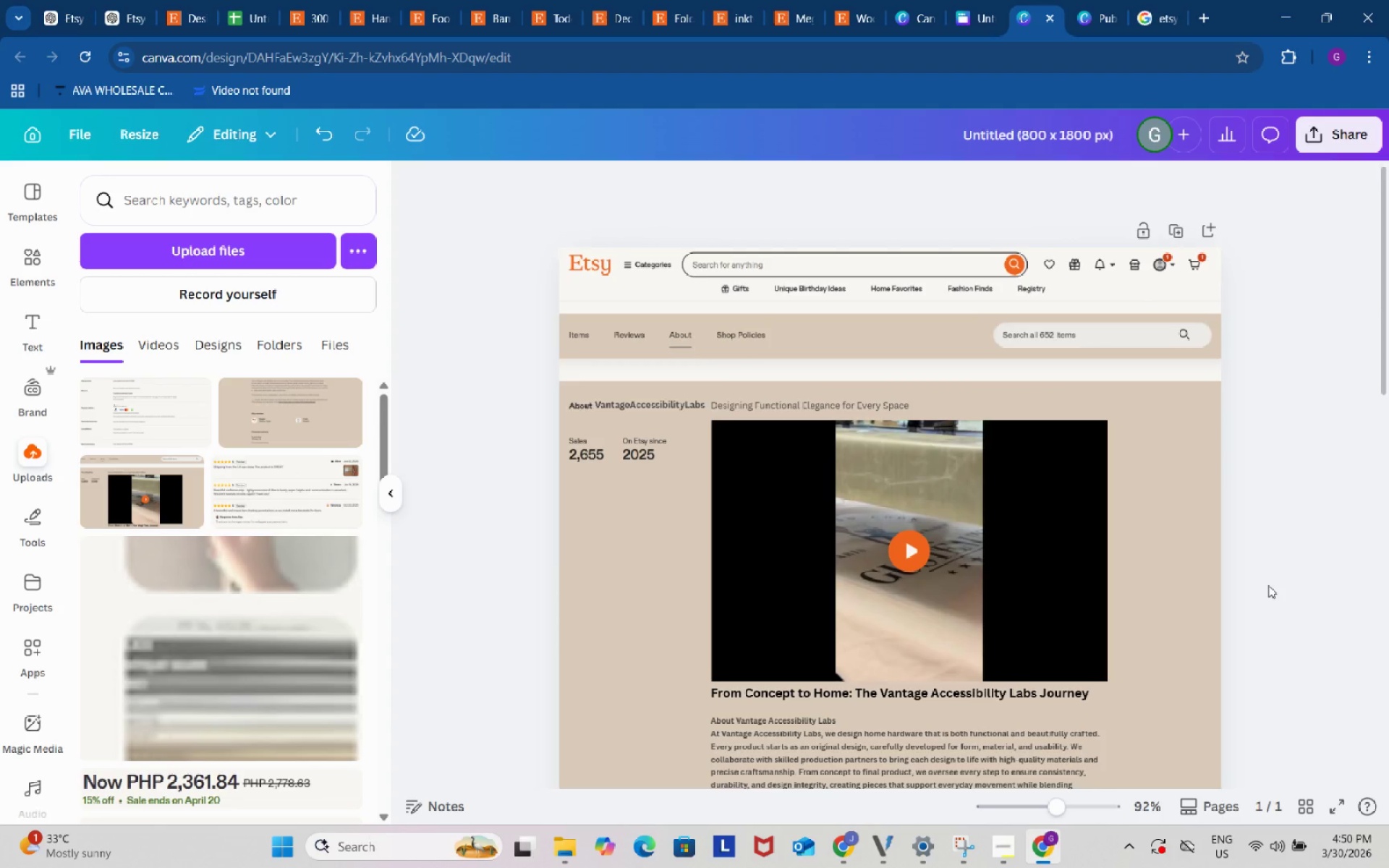 
left_click([1003, 842])